 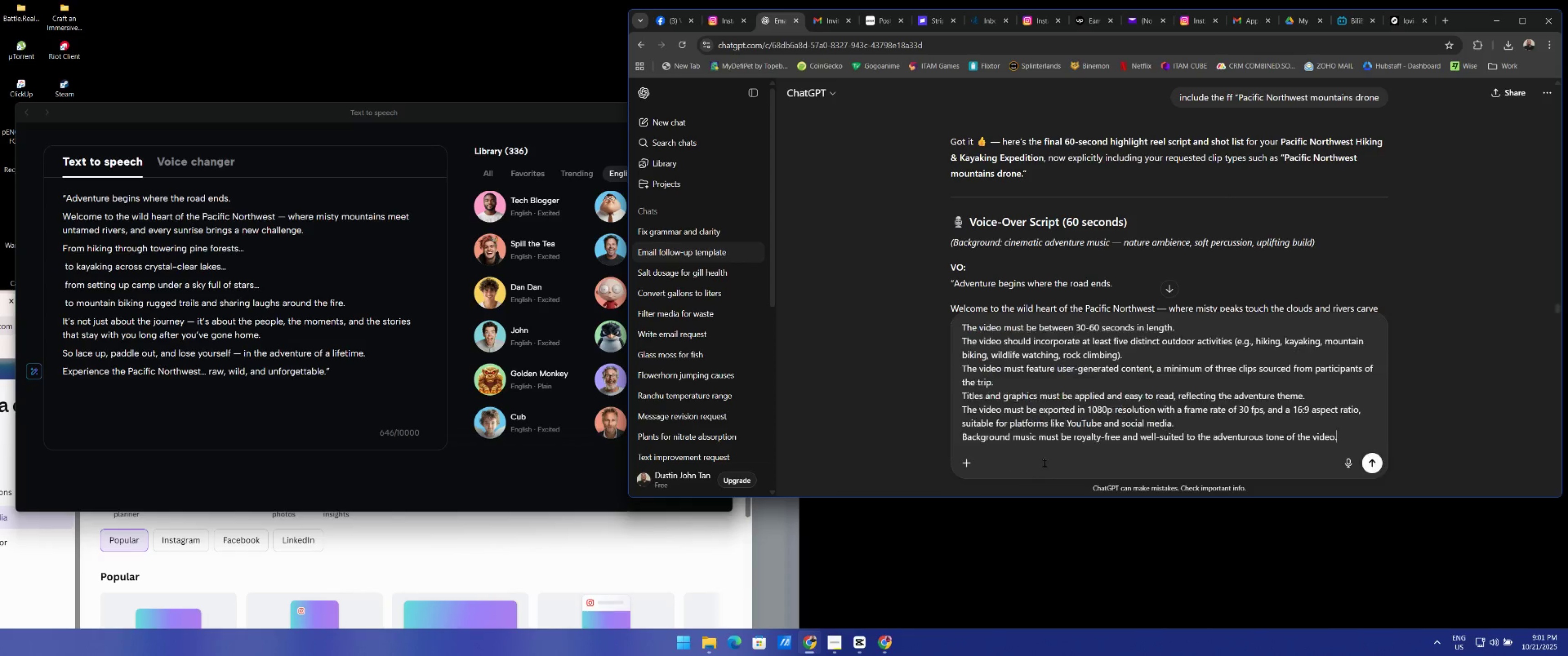 
key(Enter)
 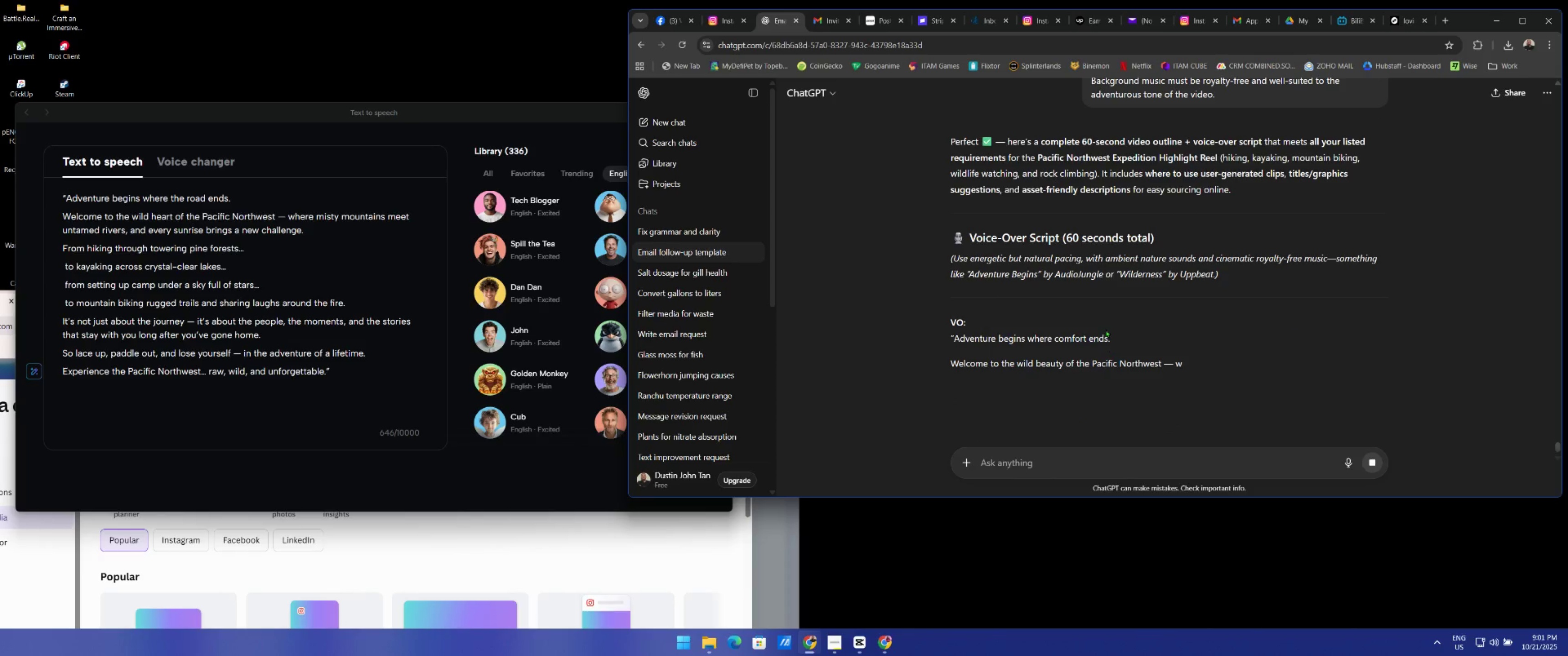 
wait(5.82)
 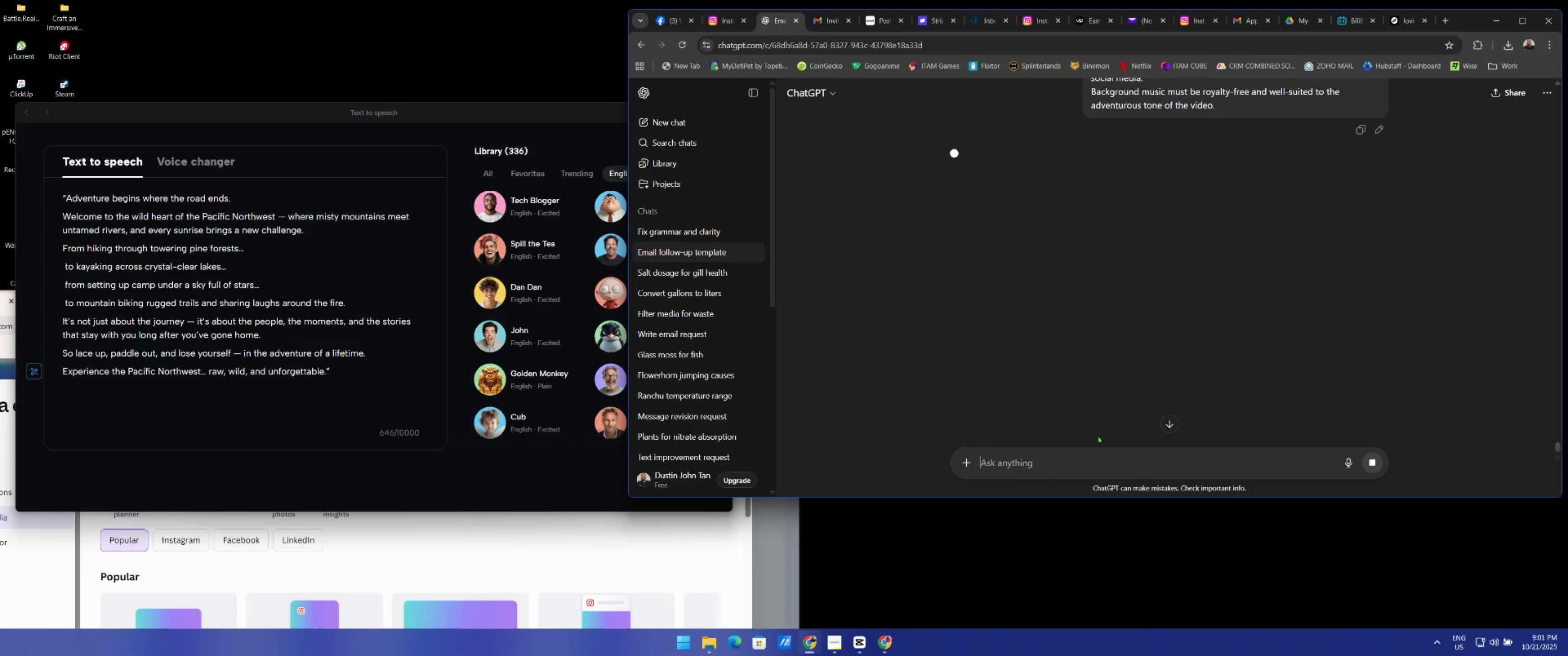 
left_click_drag(start_coordinate=[358, 374], to_coordinate=[26, 130])
 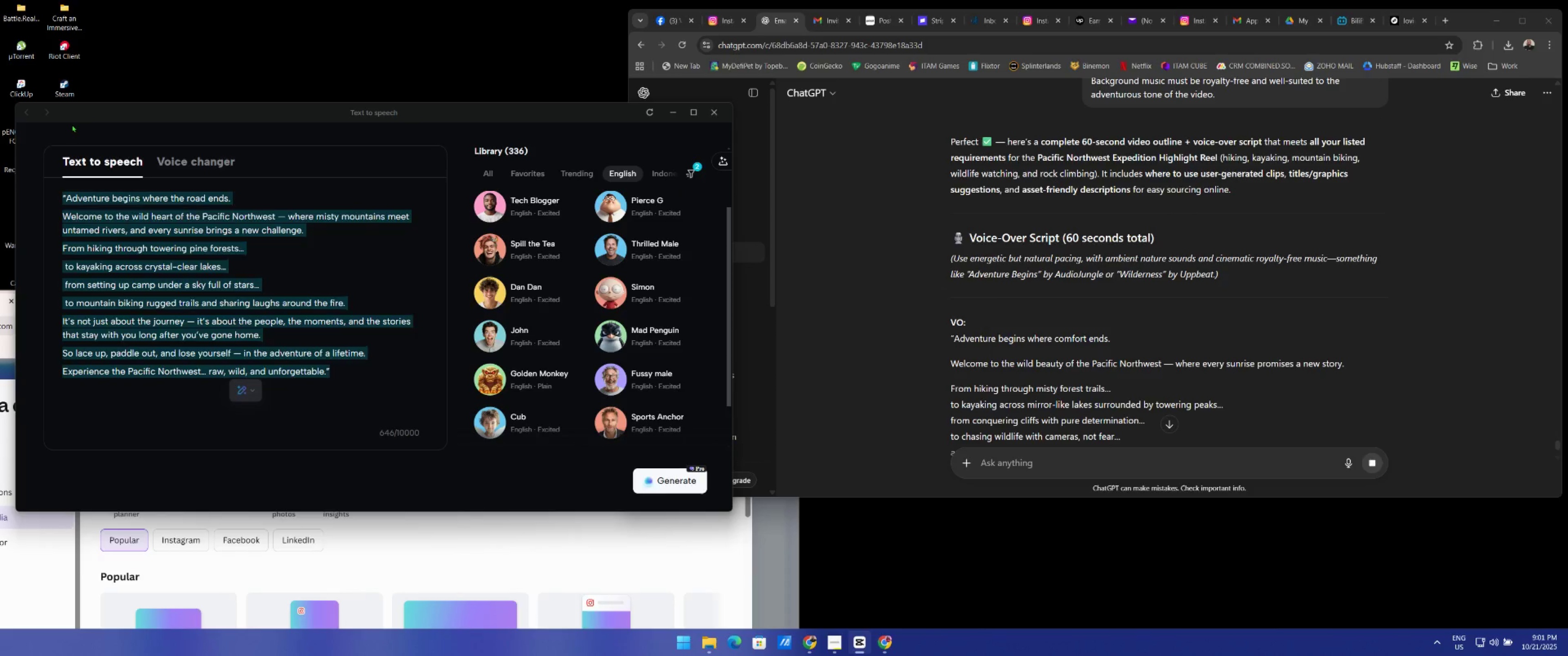 
key(Backspace)
 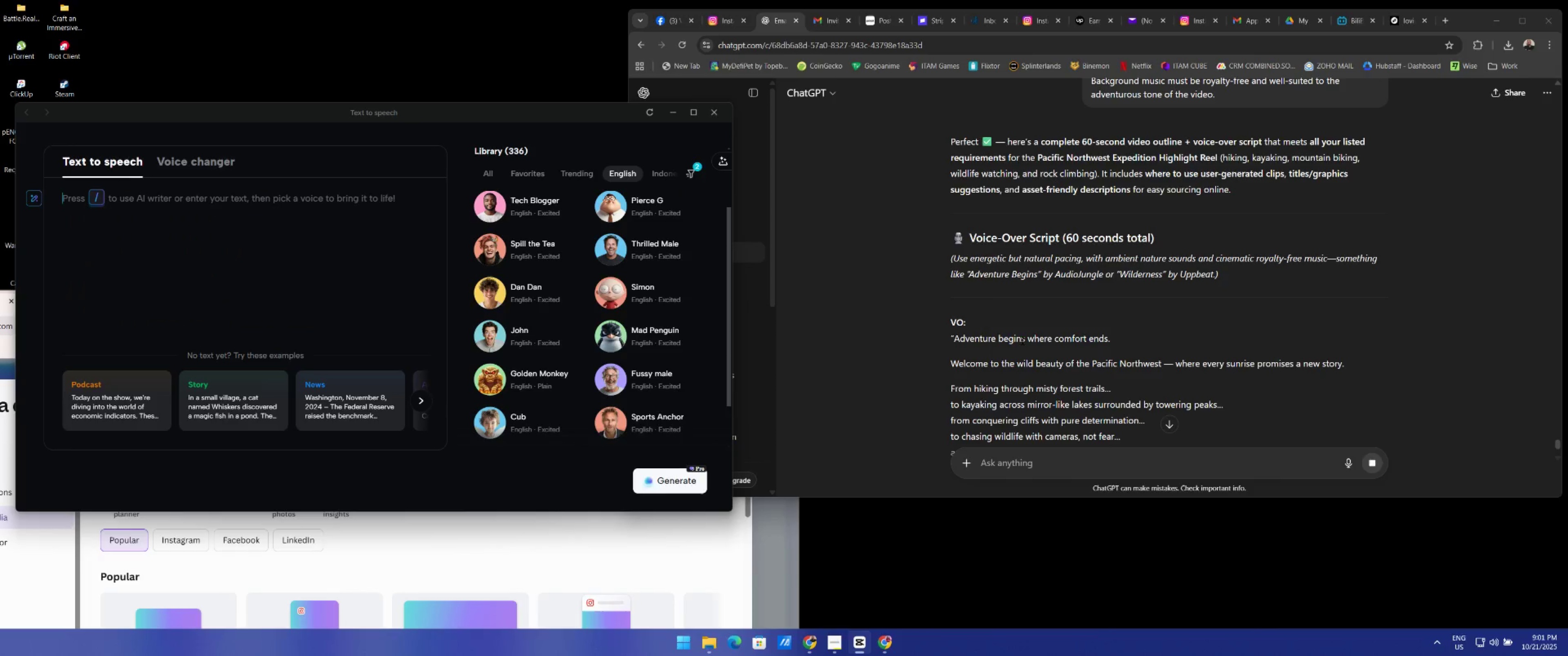 
scroll: coordinate [1001, 333], scroll_direction: down, amount: 1.0
 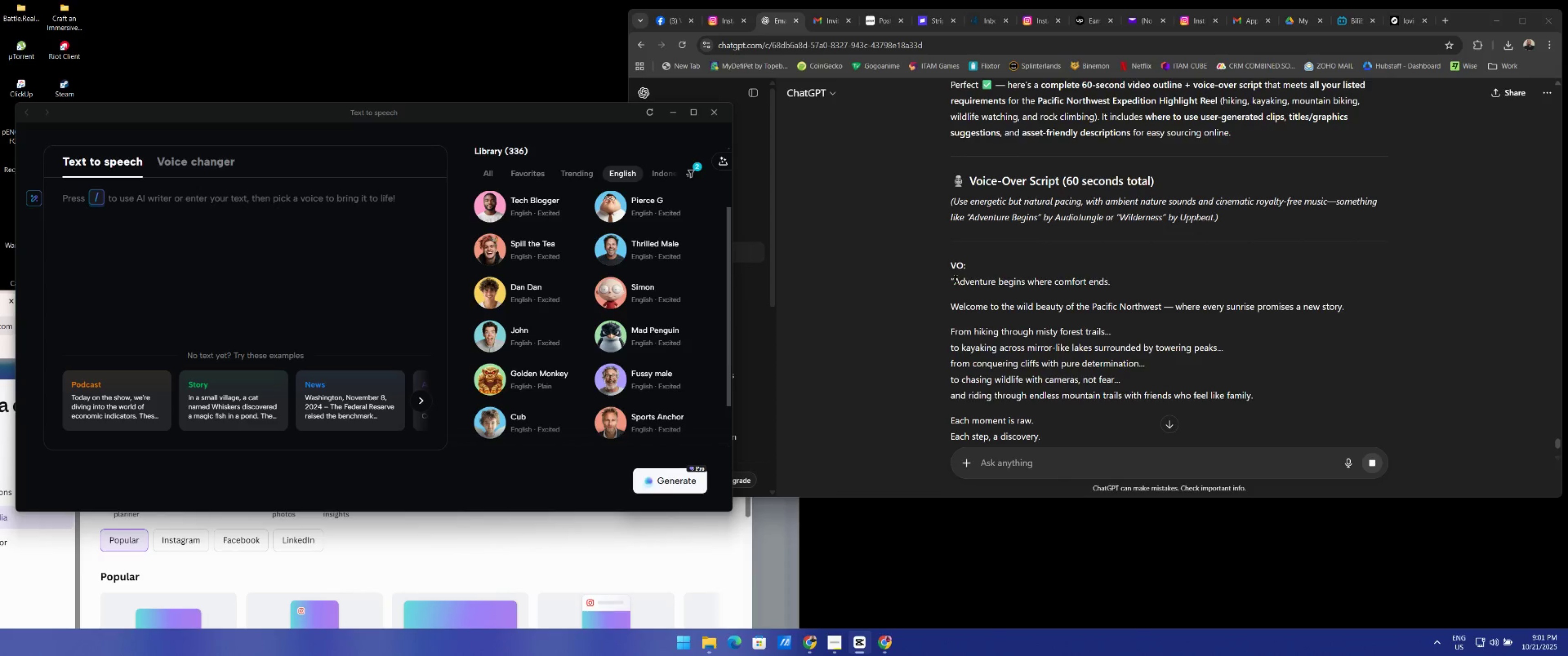 
left_click_drag(start_coordinate=[955, 279], to_coordinate=[1147, 315])
 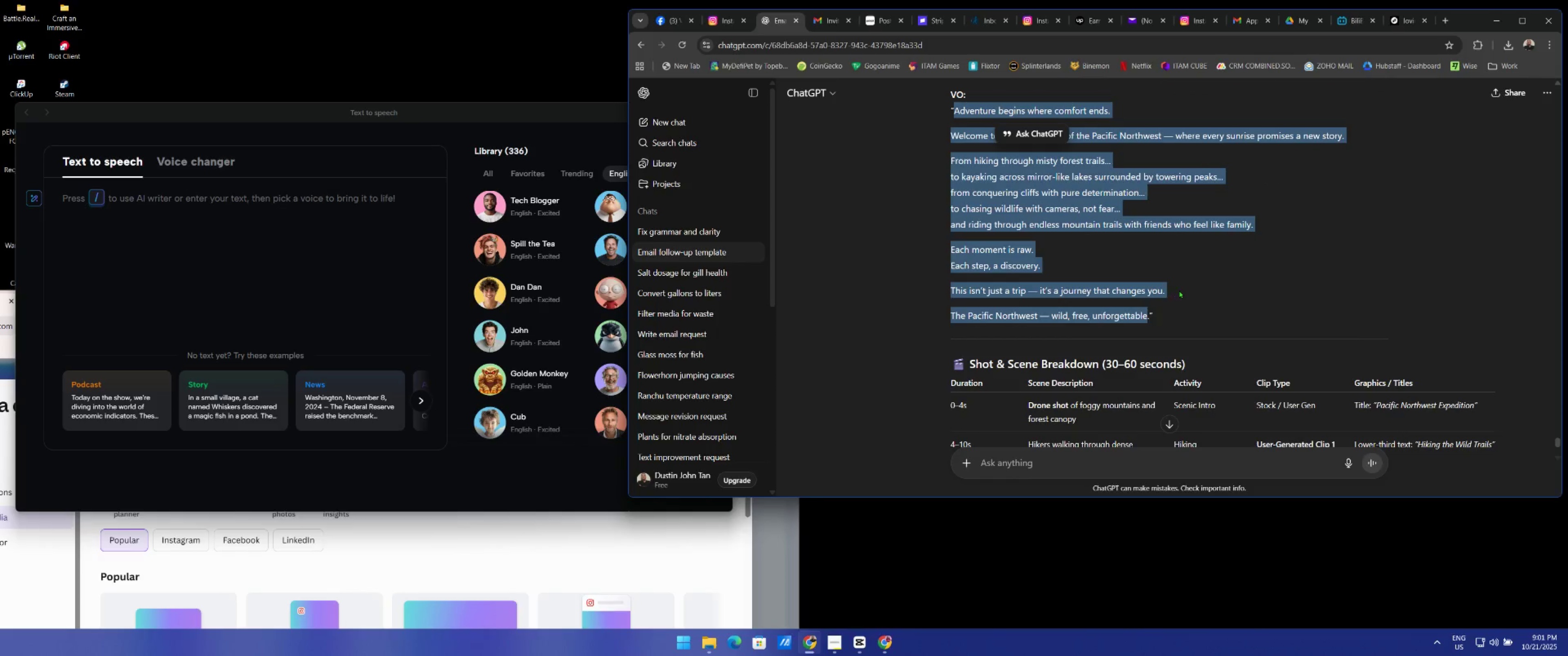 
scroll: coordinate [1120, 326], scroll_direction: down, amount: 3.0
 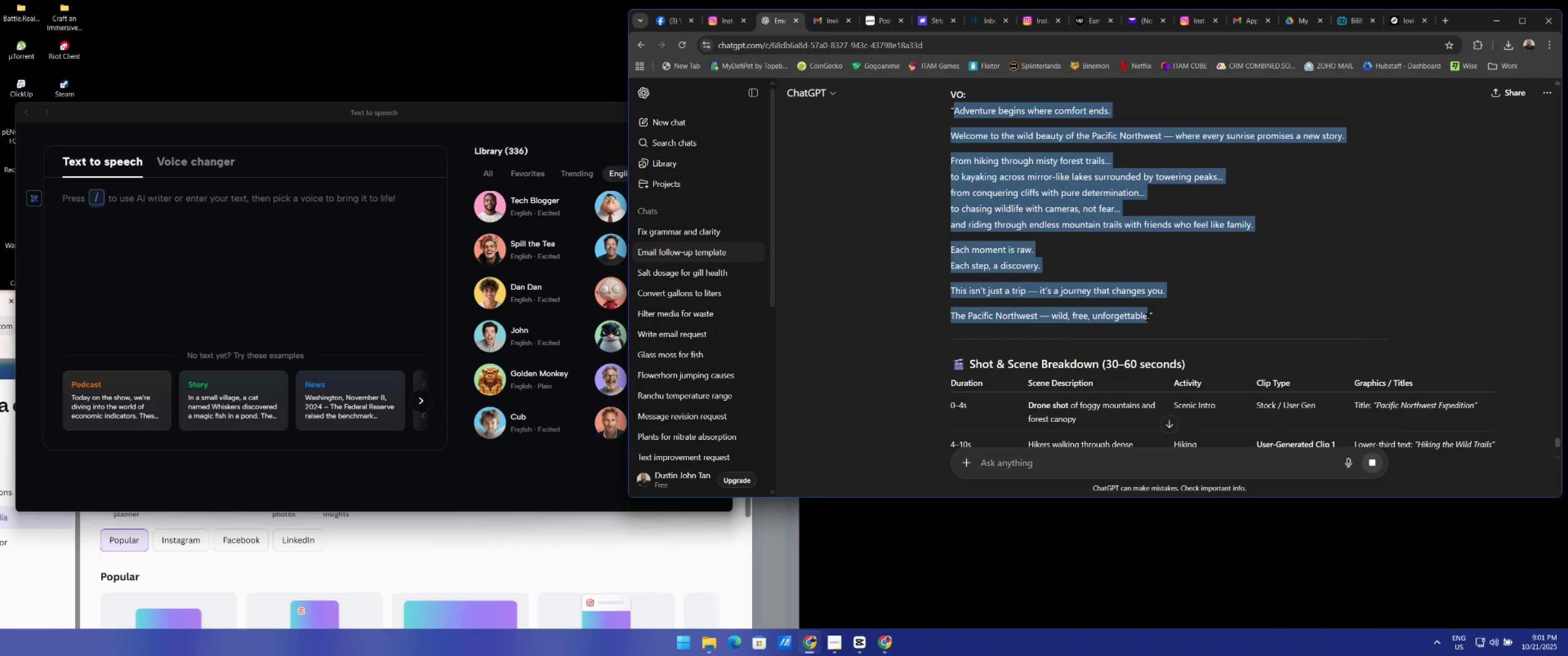 
key(Control+C)
 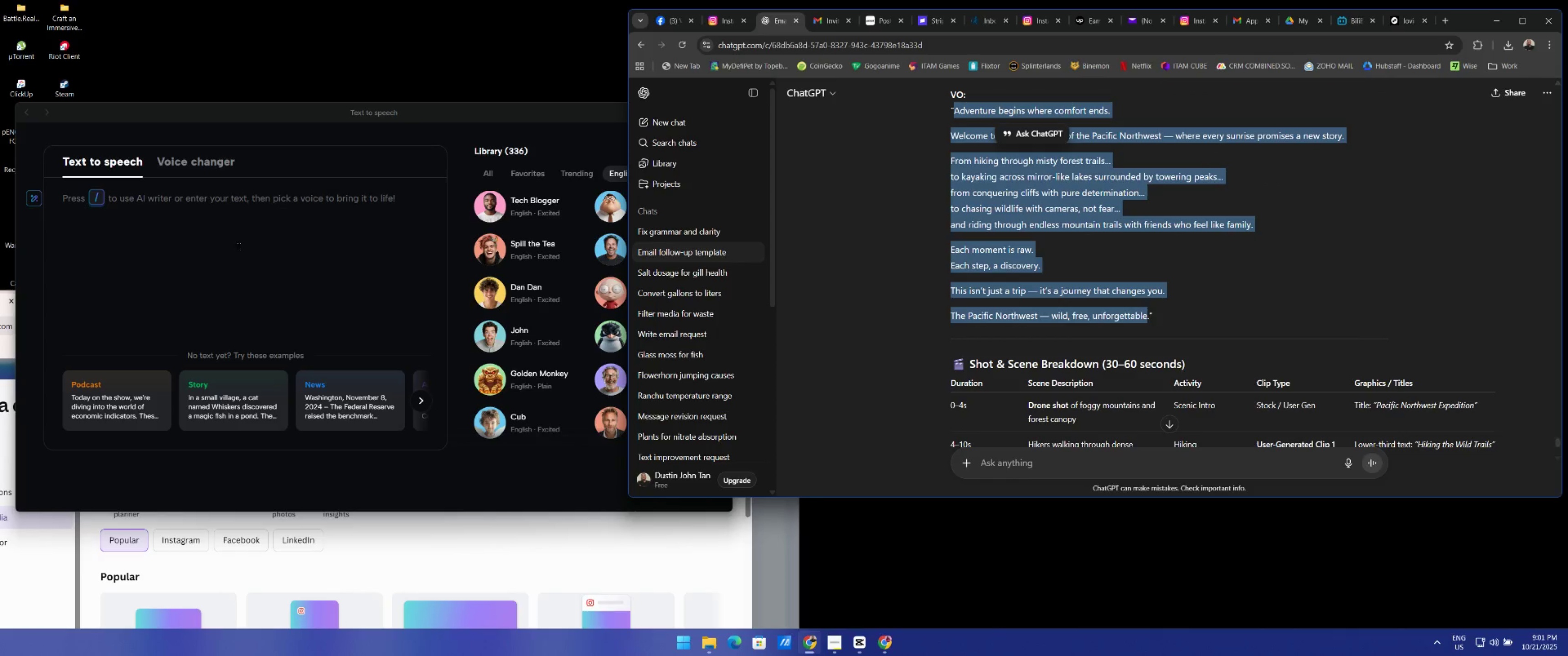 
left_click([203, 269])
 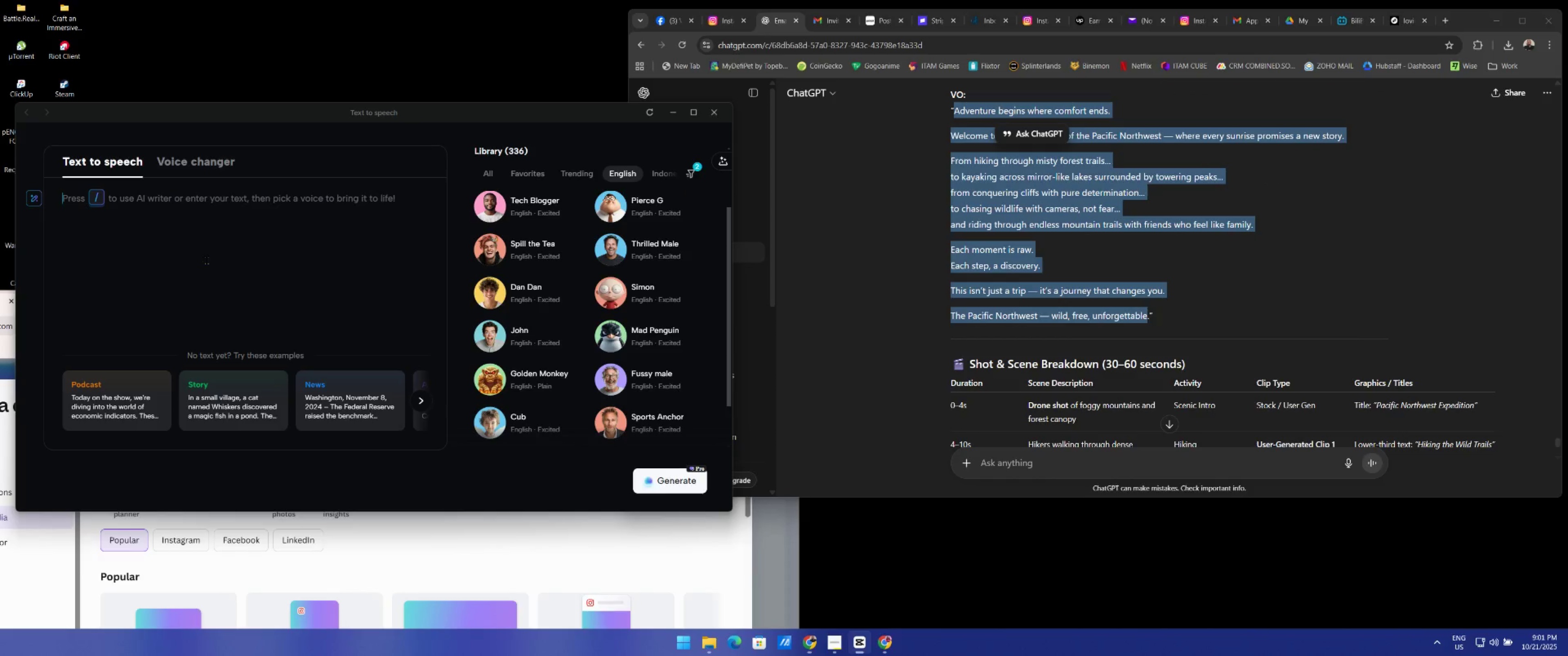 
key(Control+V)
 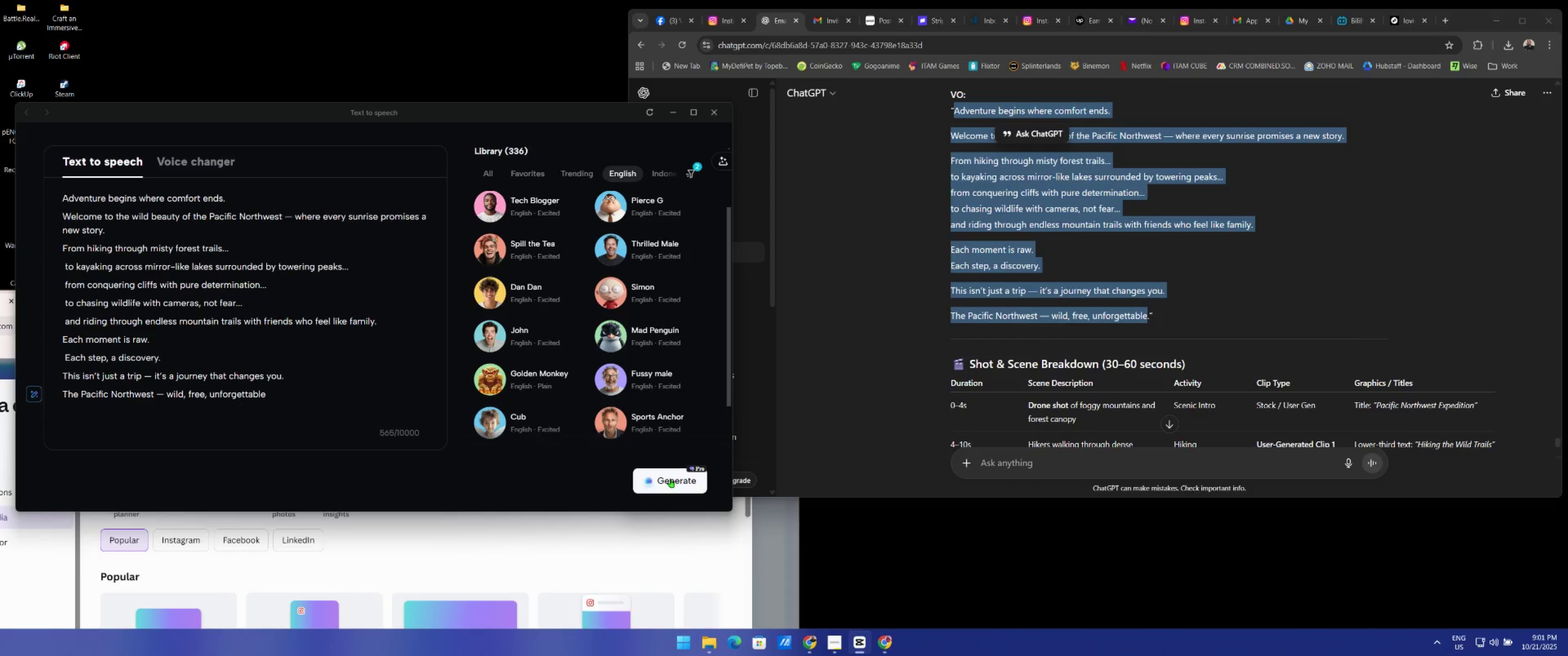 
left_click([671, 478])
 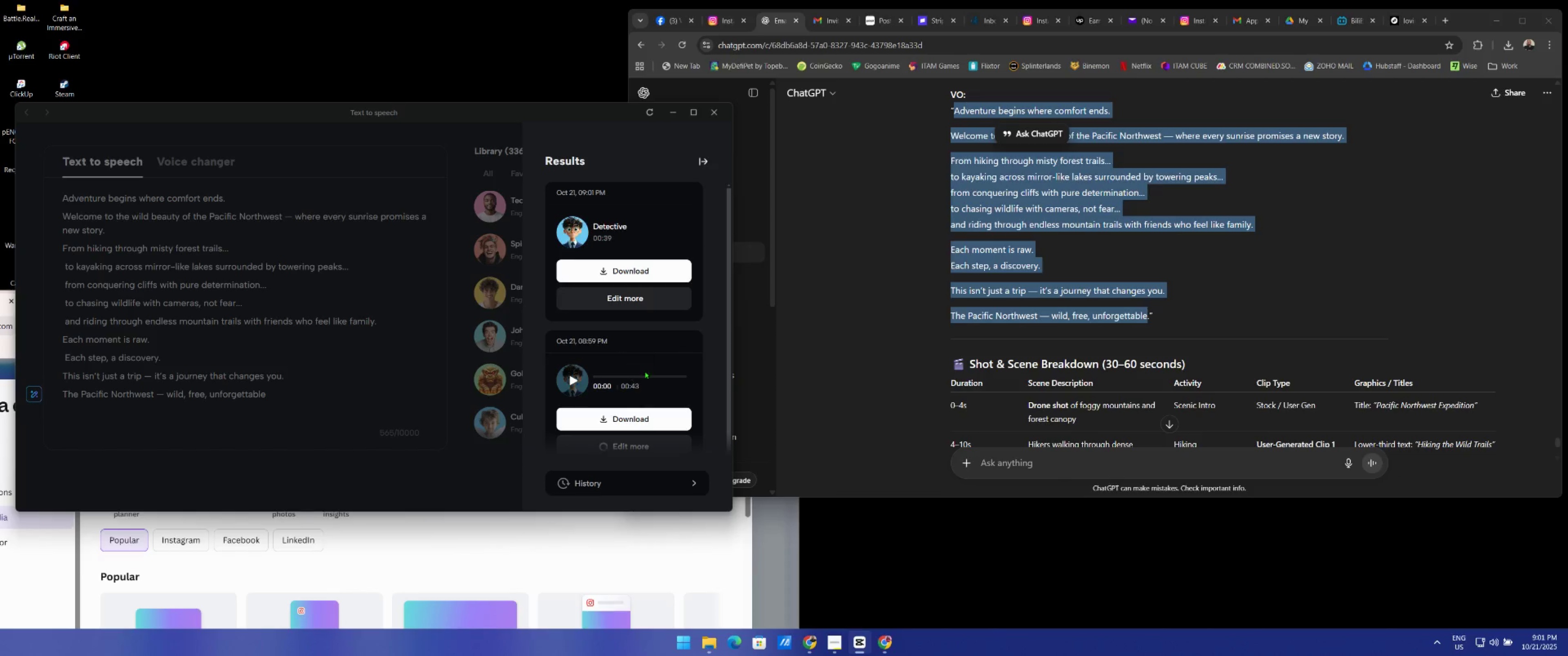 
wait(7.23)
 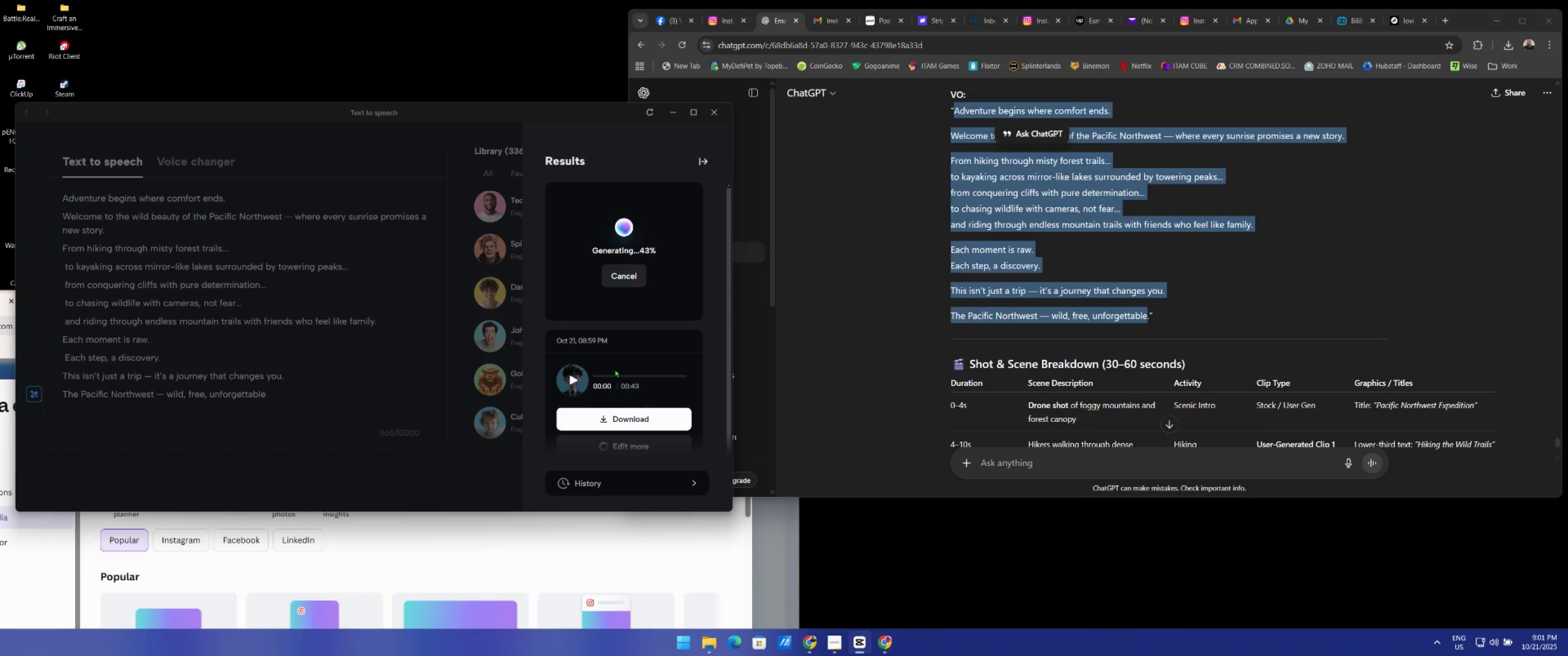 
left_click([641, 271])
 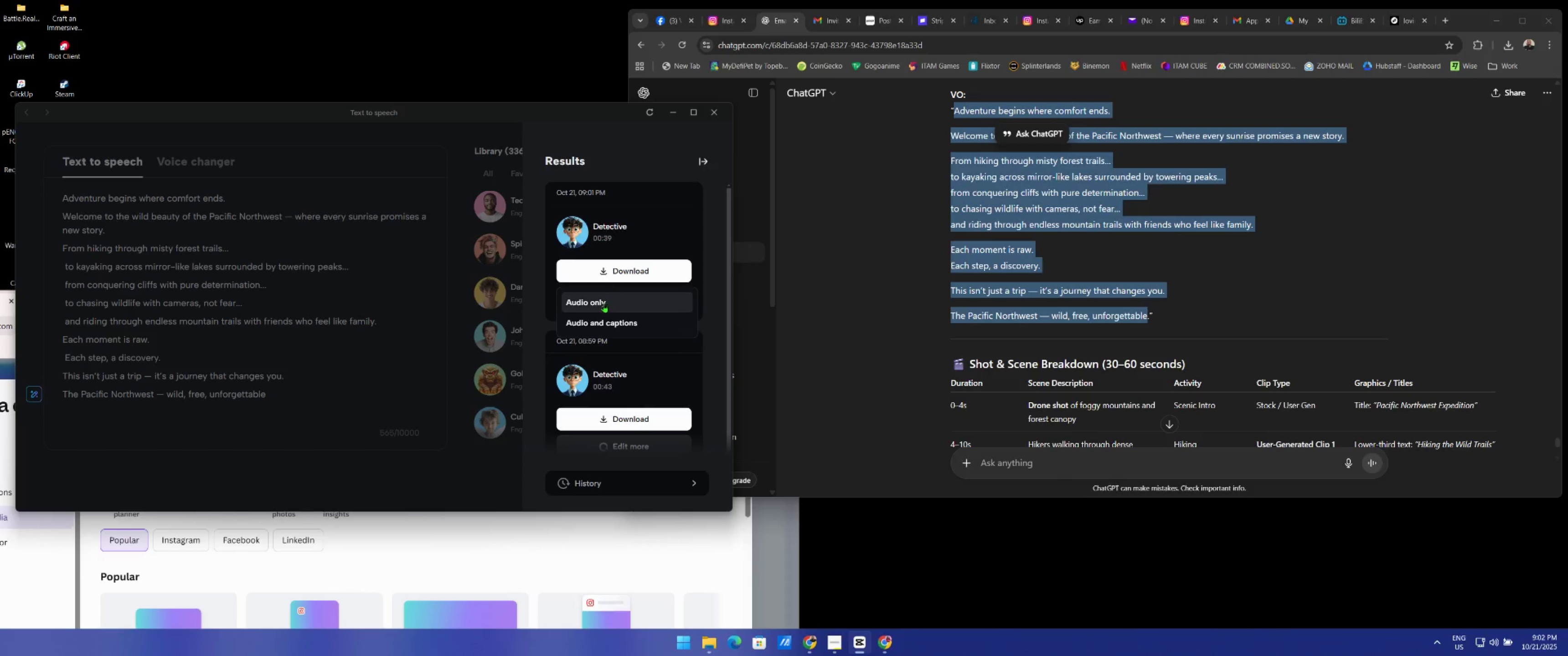 
left_click([604, 303])
 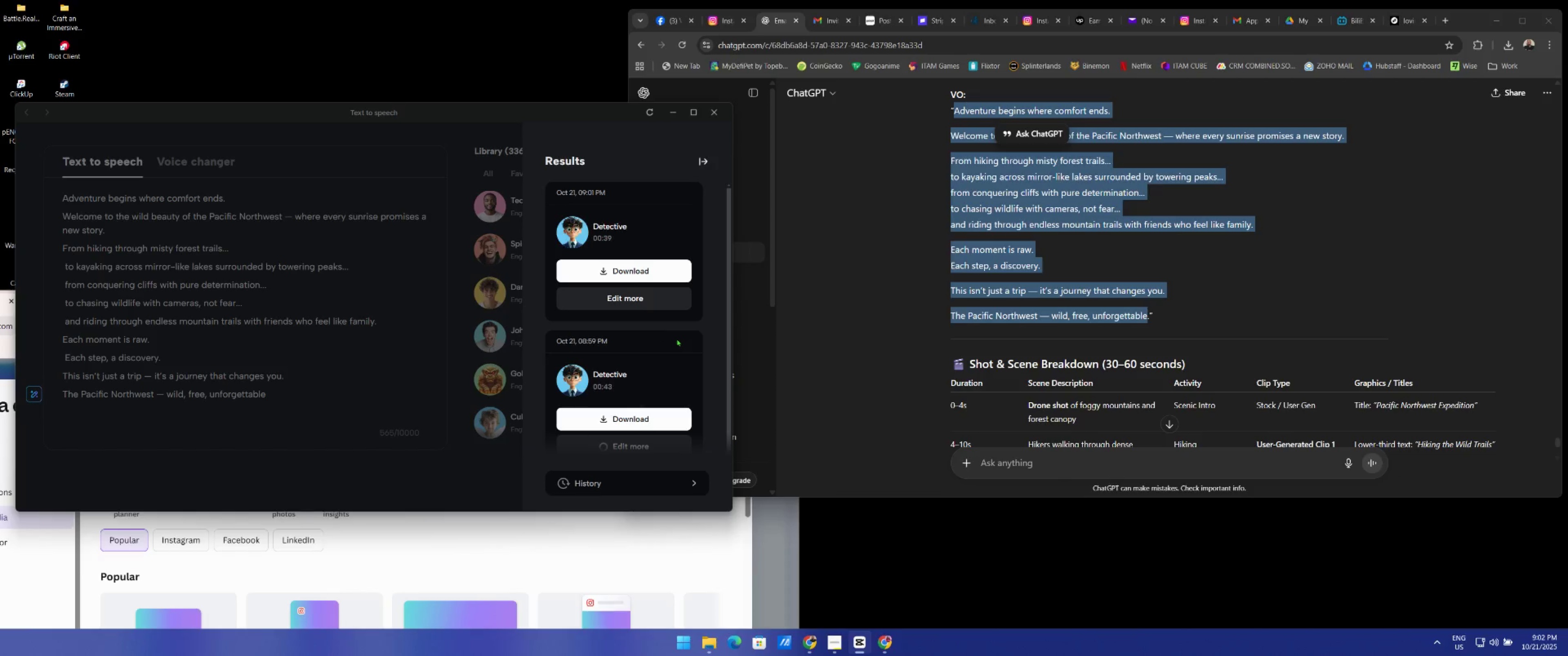 
wait(8.49)
 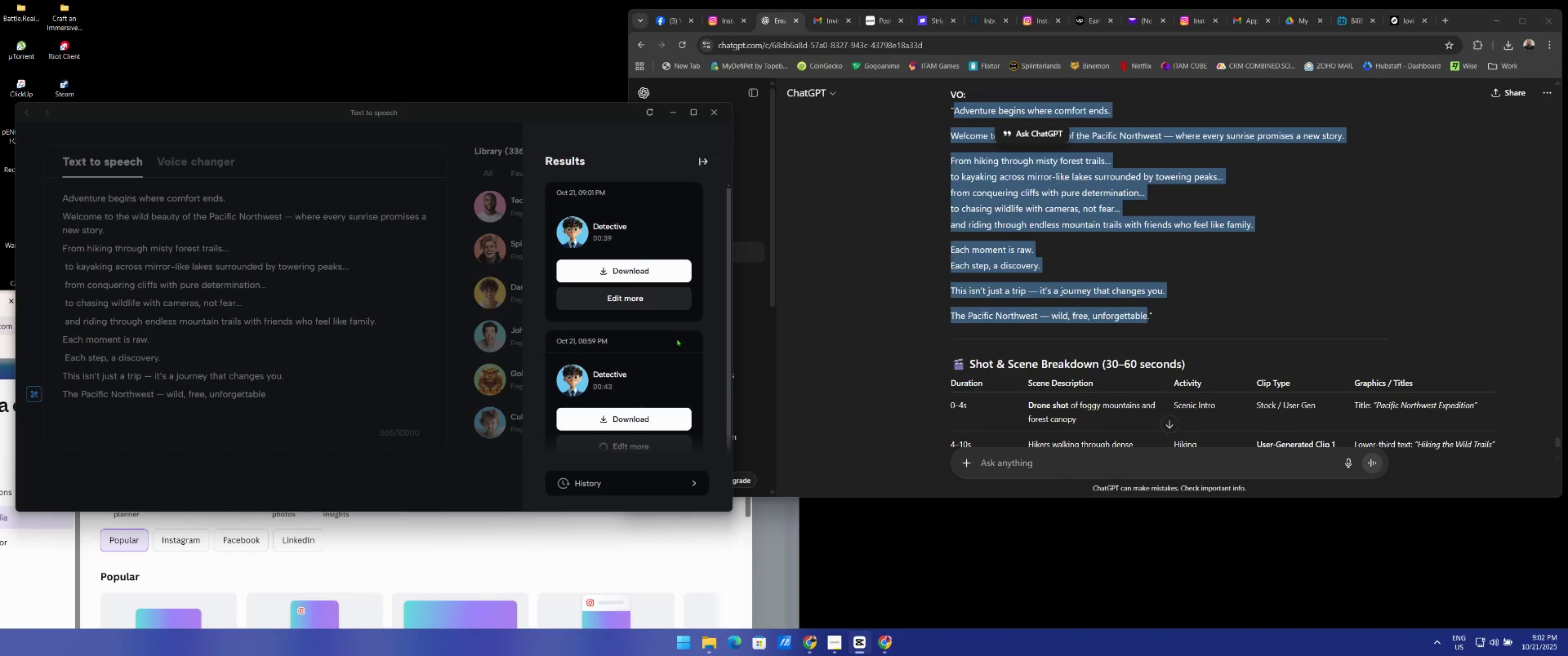 
left_click([710, 110])
 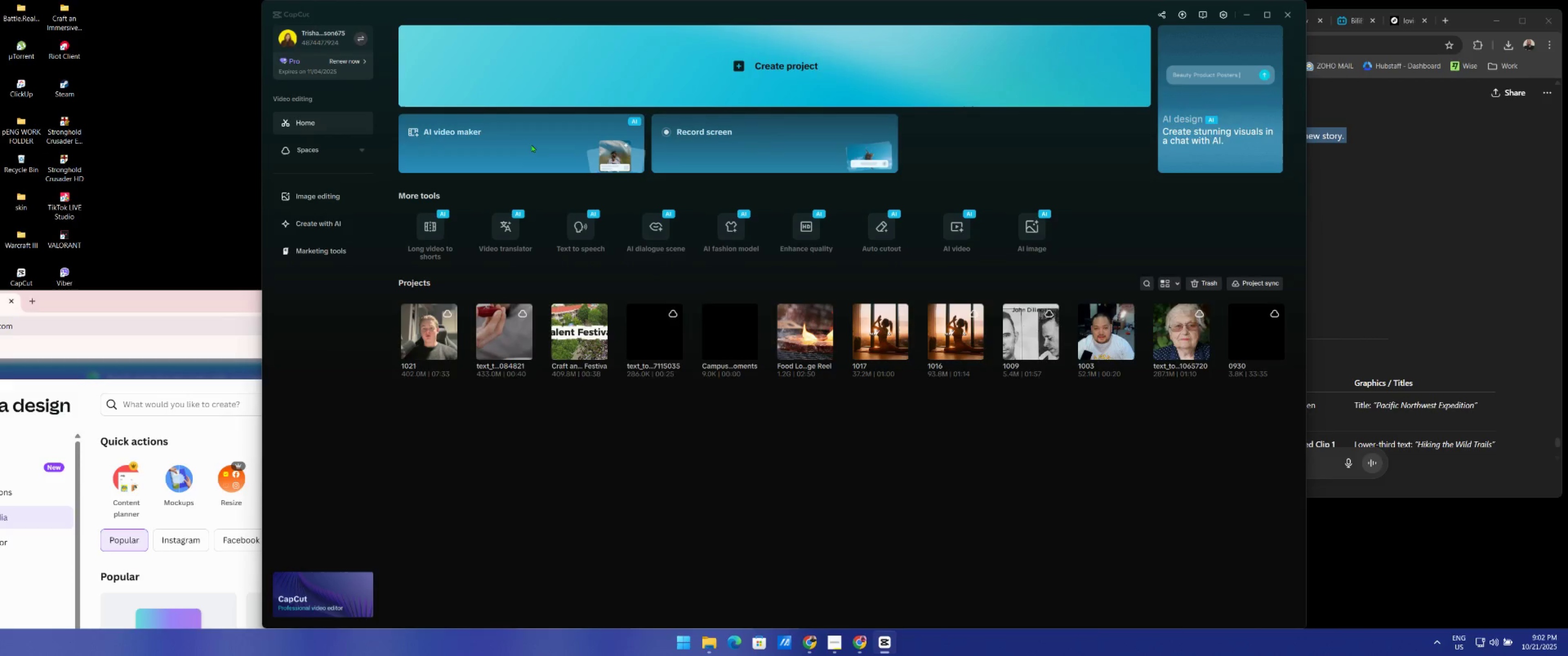 
left_click([718, 0])
 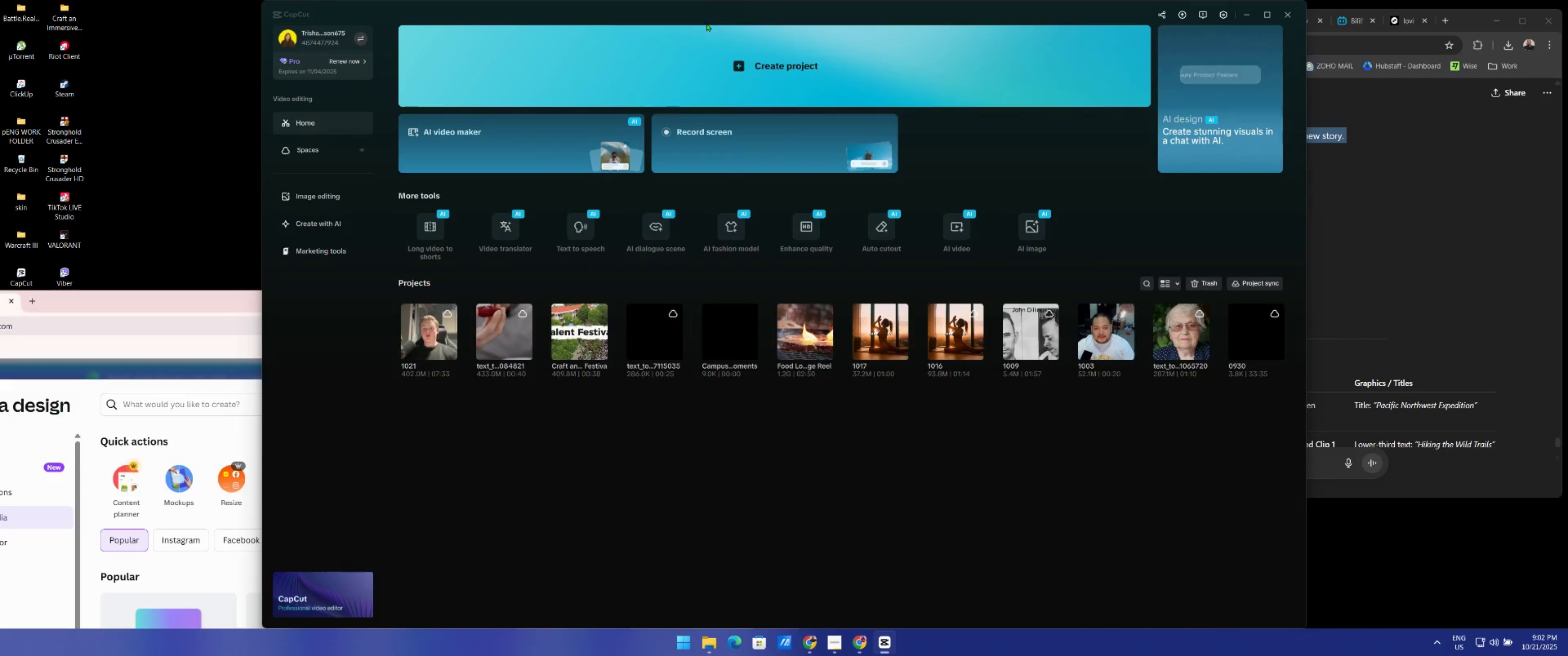 
left_click_drag(start_coordinate=[696, 50], to_coordinate=[698, 45])
 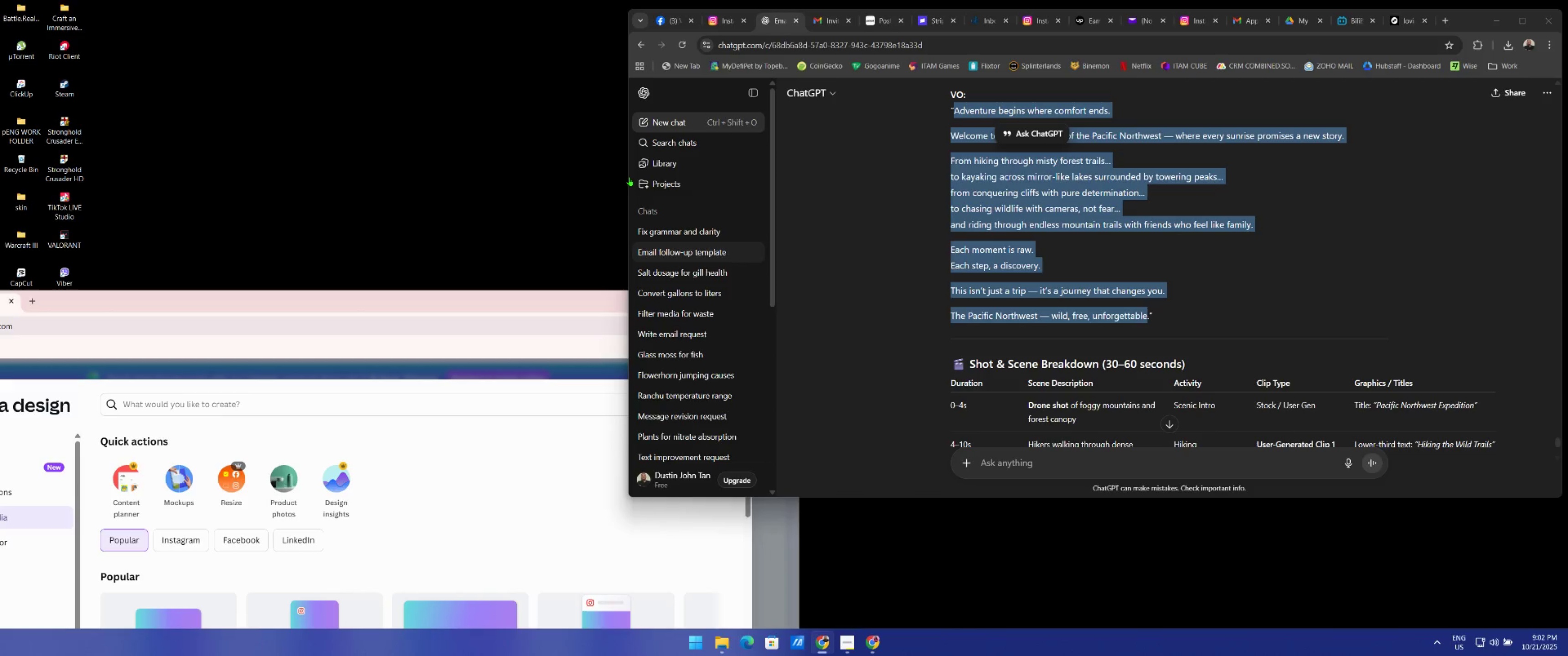 
scroll: coordinate [643, 174], scroll_direction: down, amount: 1.0
 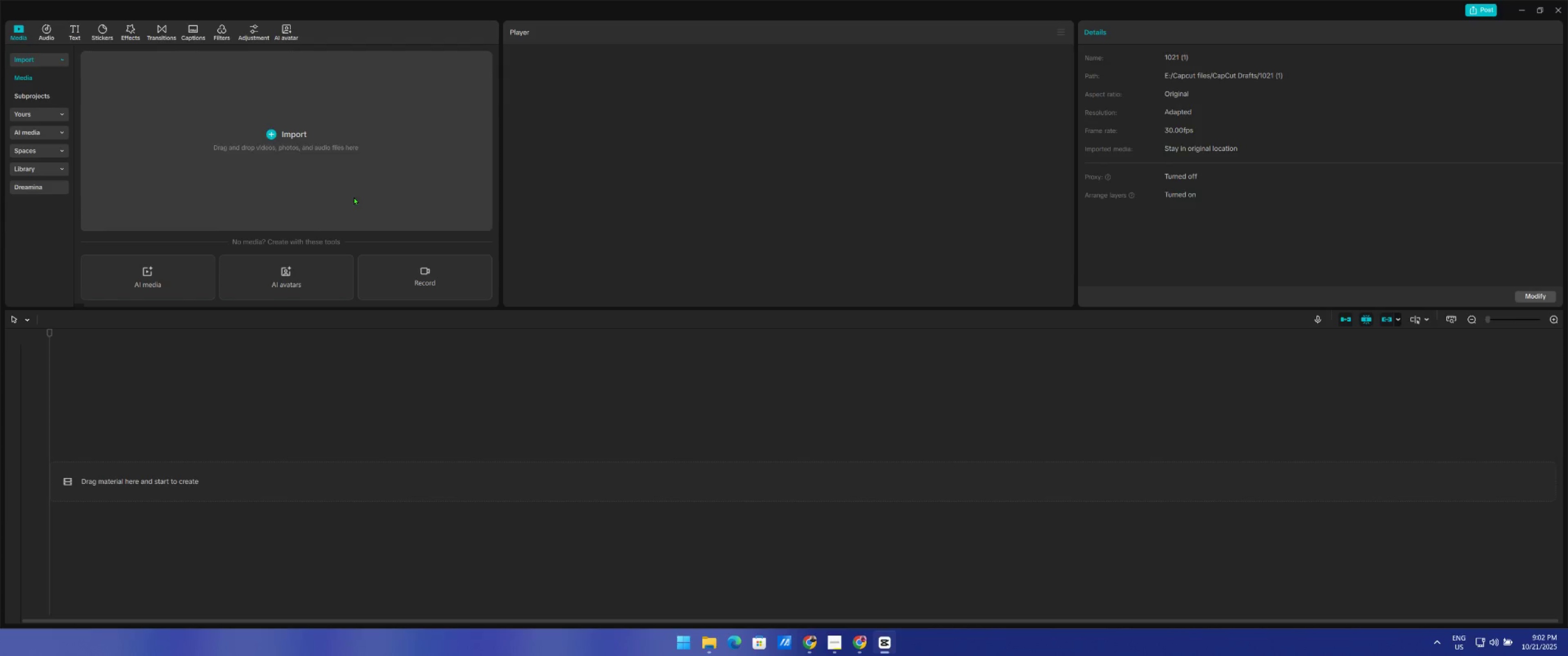 
left_click([302, 151])
 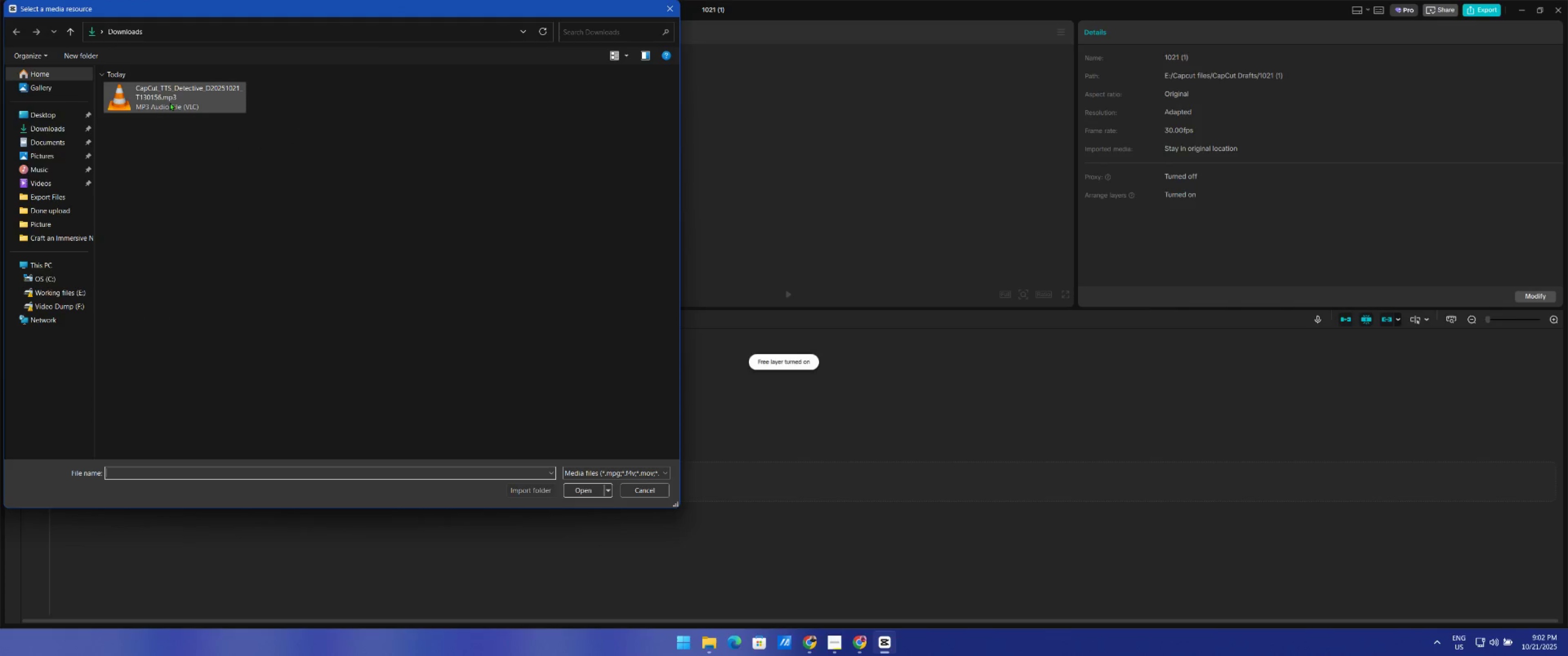 
left_click([170, 102])
 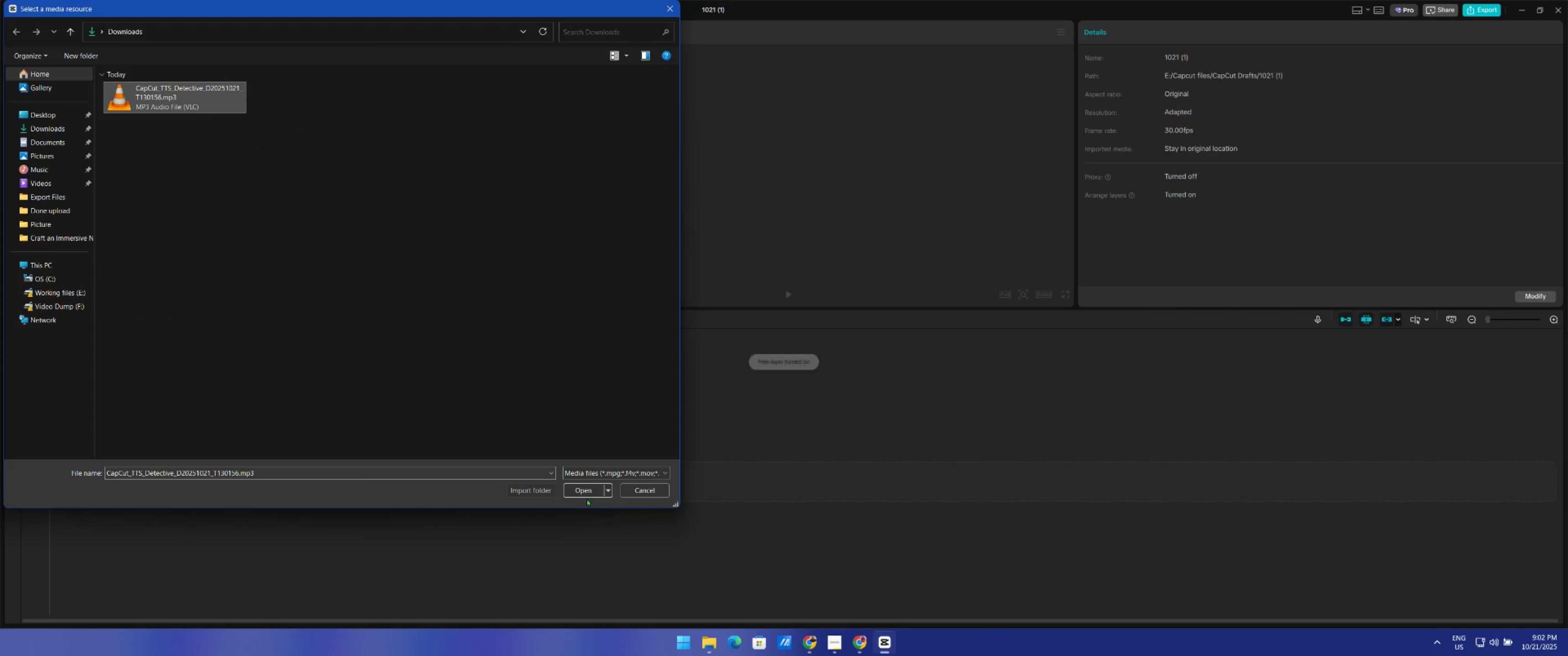 
left_click([585, 490])
 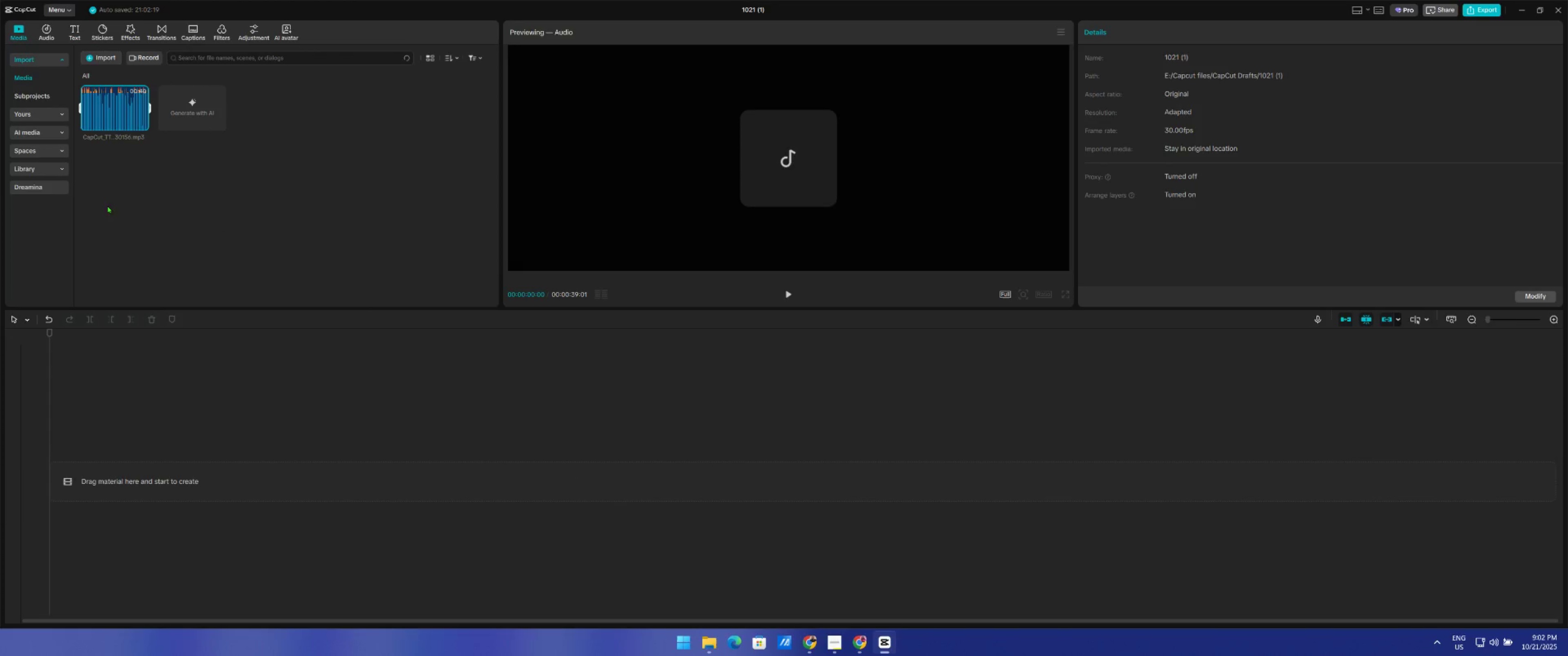 
left_click_drag(start_coordinate=[107, 123], to_coordinate=[96, 472])
 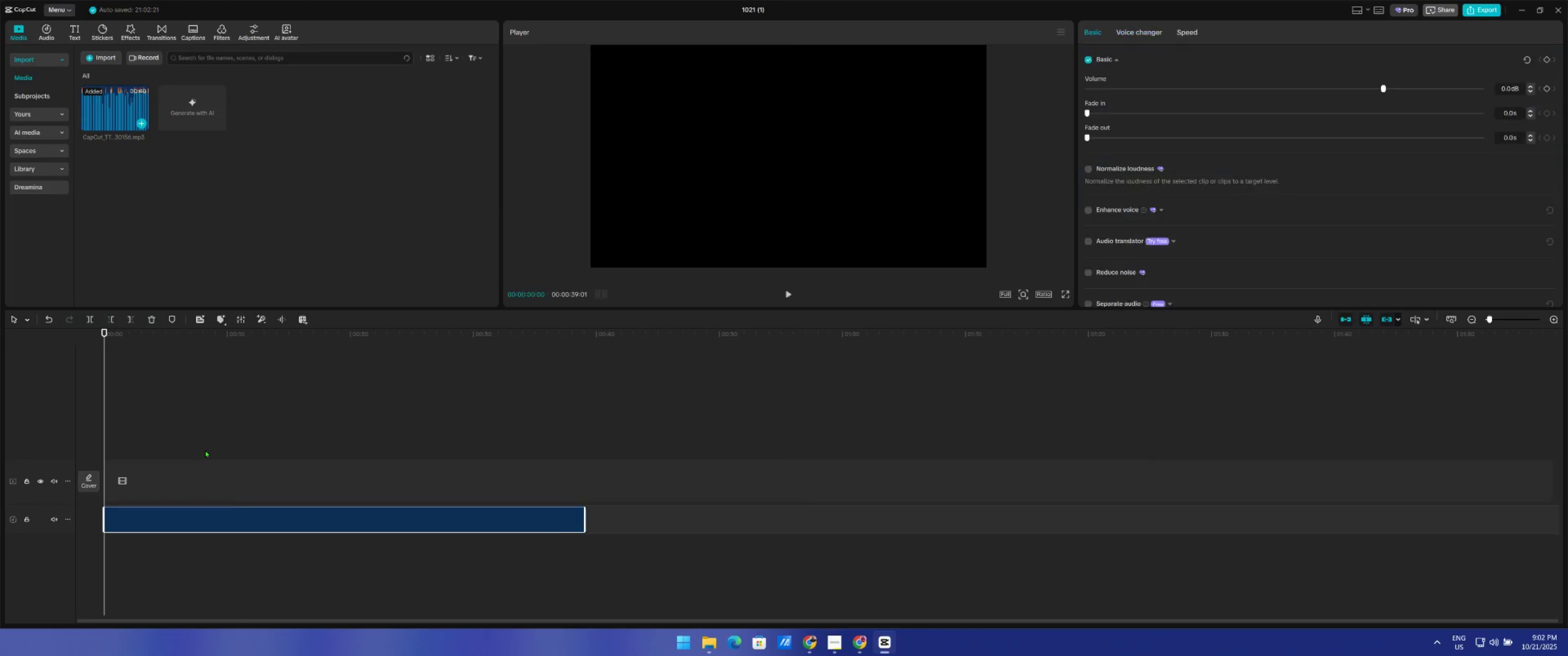 
key(Space)
 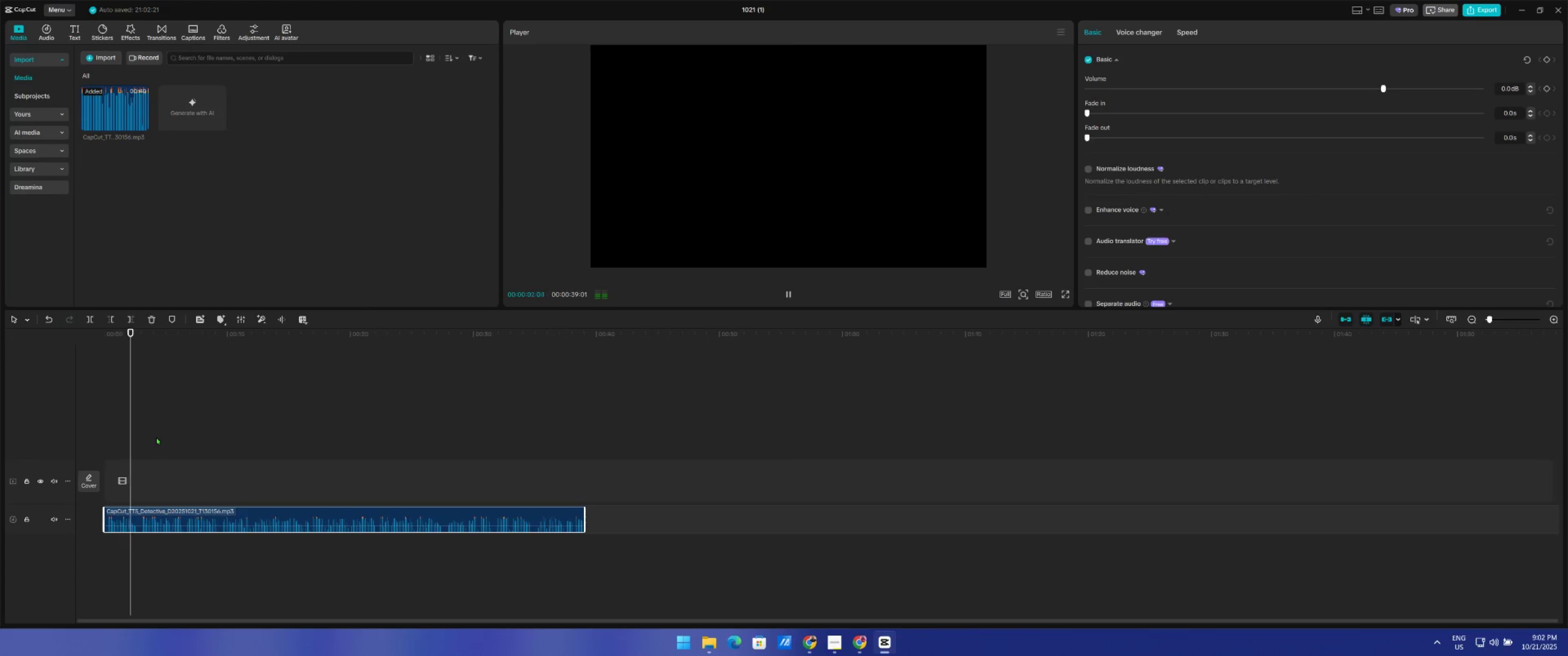 
key(Space)
 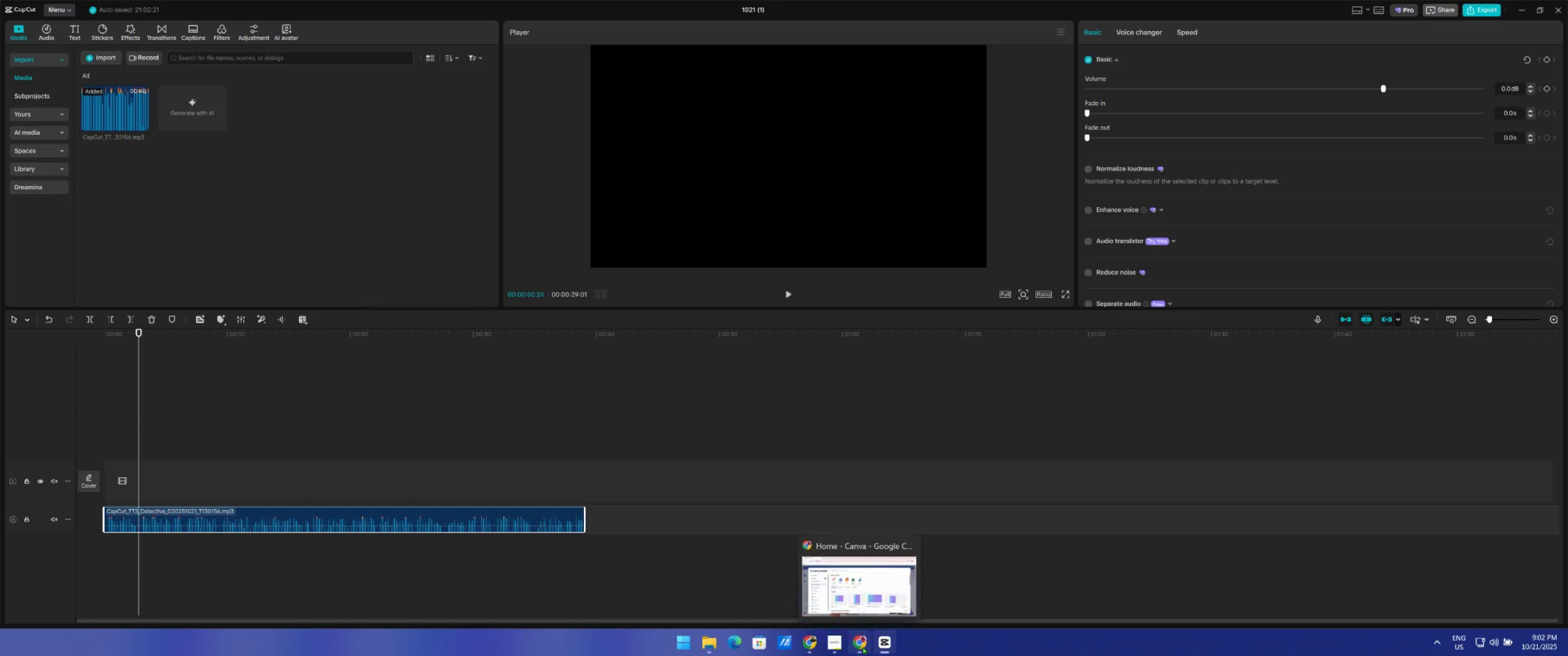 
key(Space)
 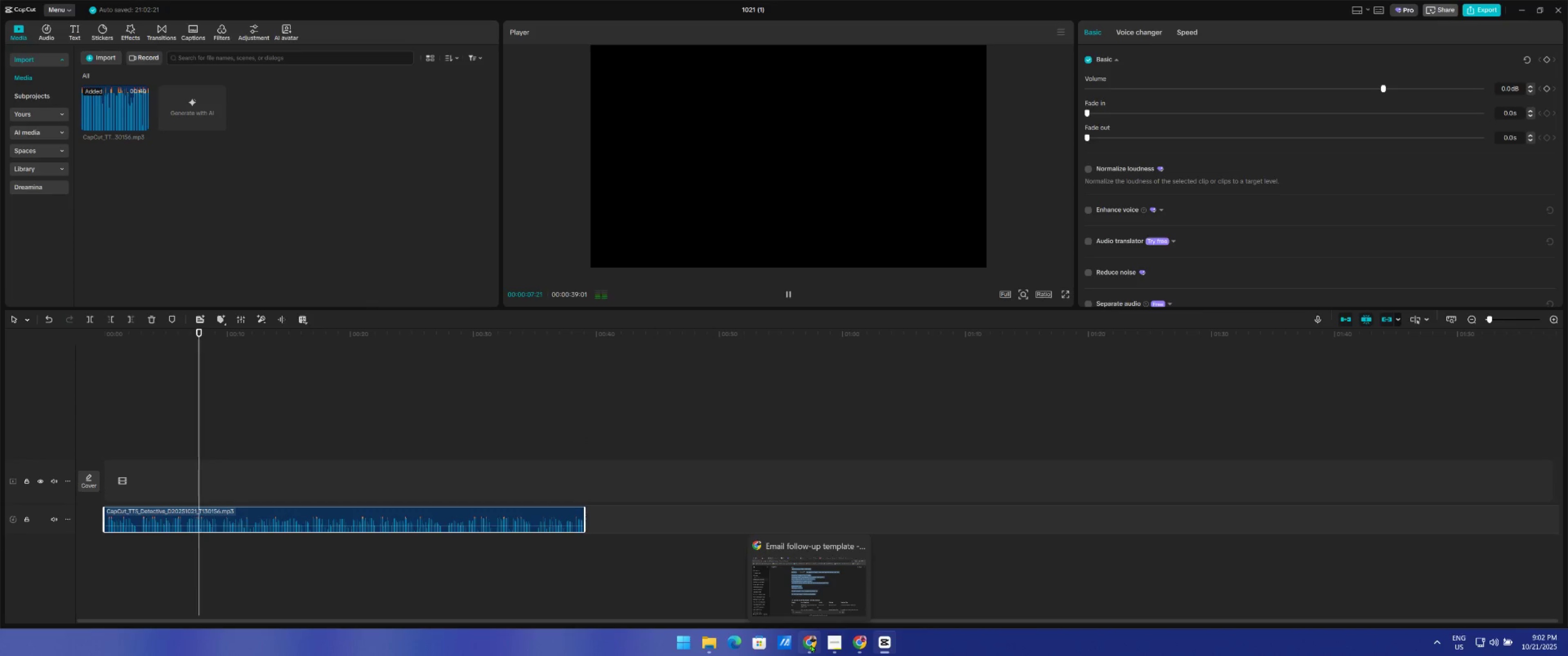 
wait(9.91)
 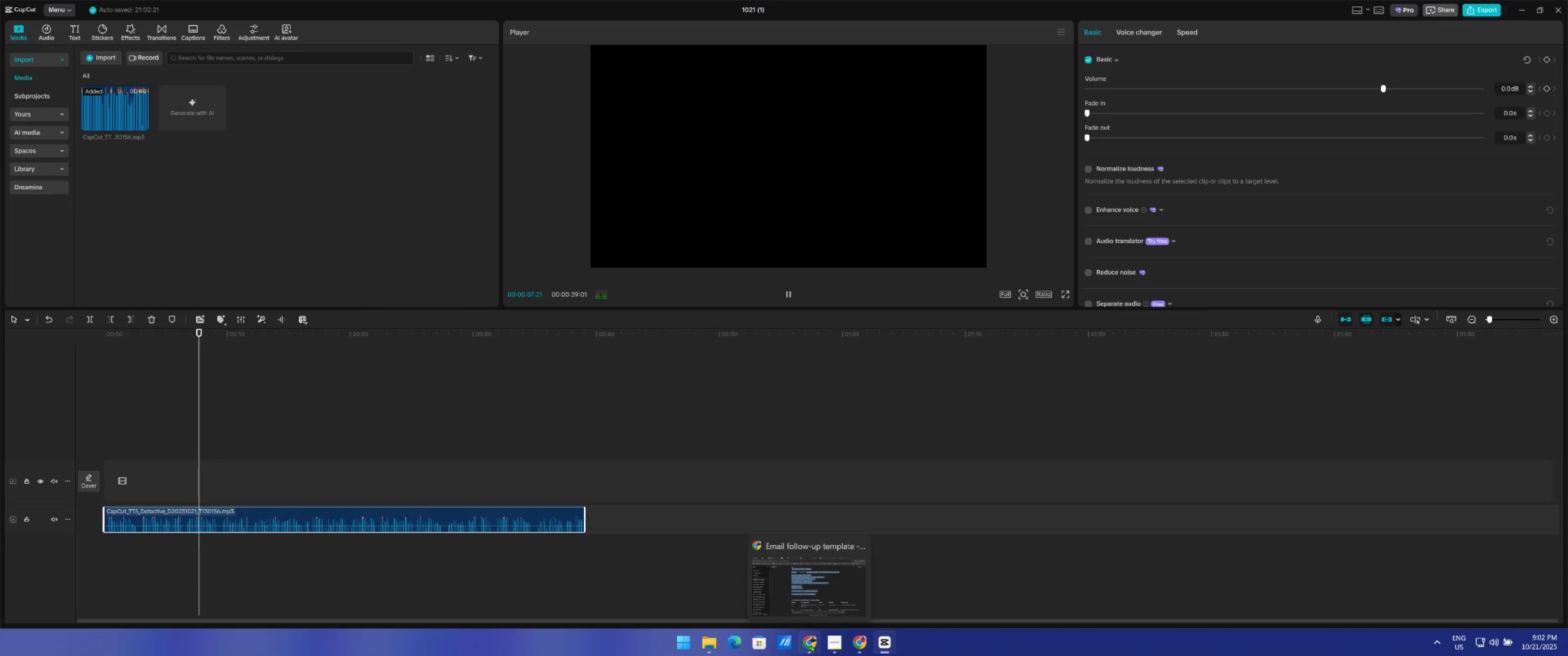 
left_click([1532, 13])
 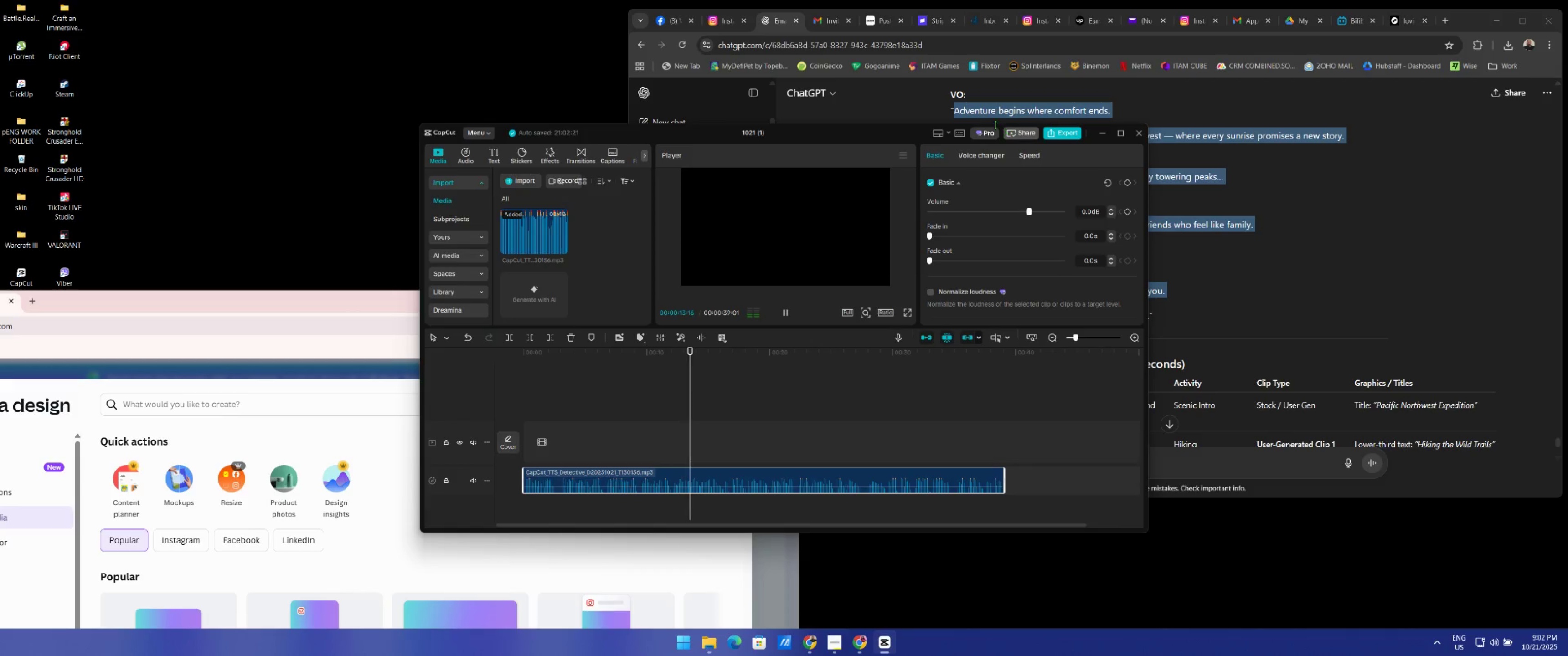 
left_click_drag(start_coordinate=[856, 132], to_coordinate=[440, 32])
 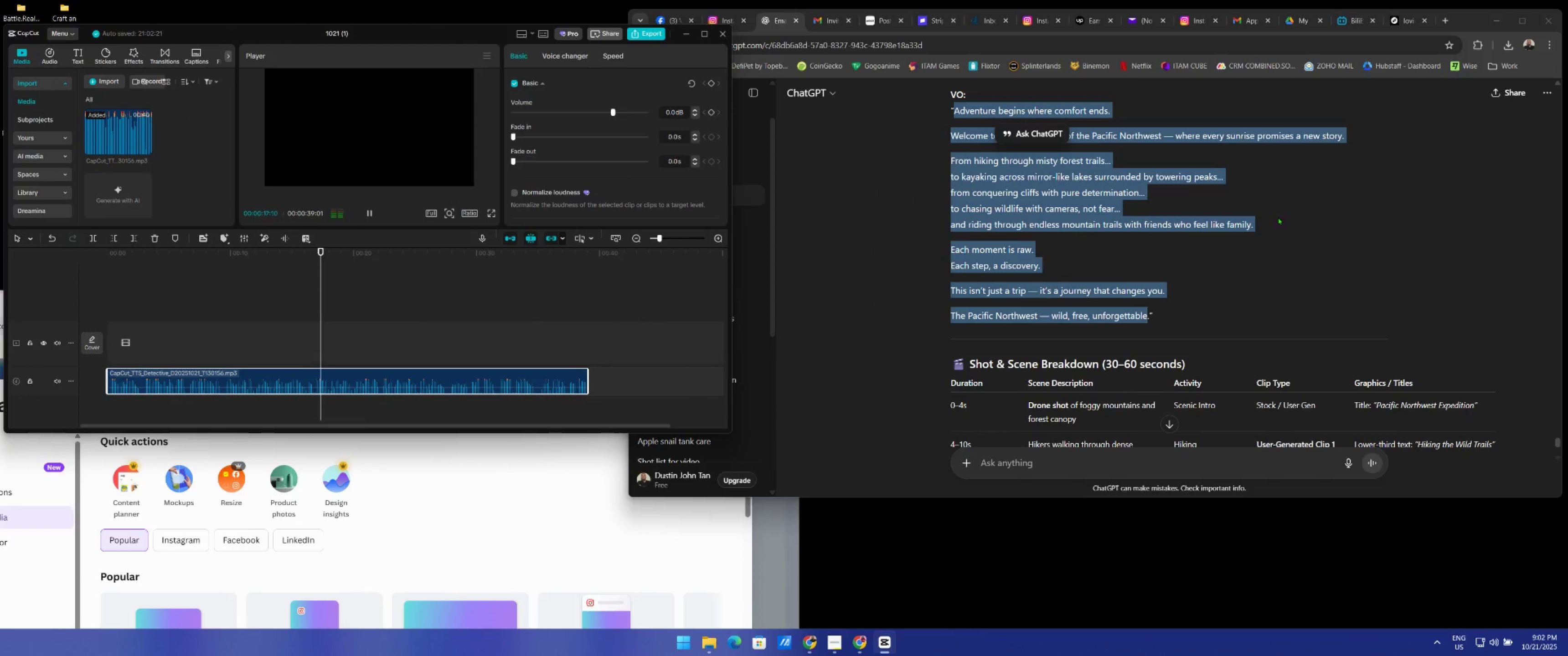 
wait(8.15)
 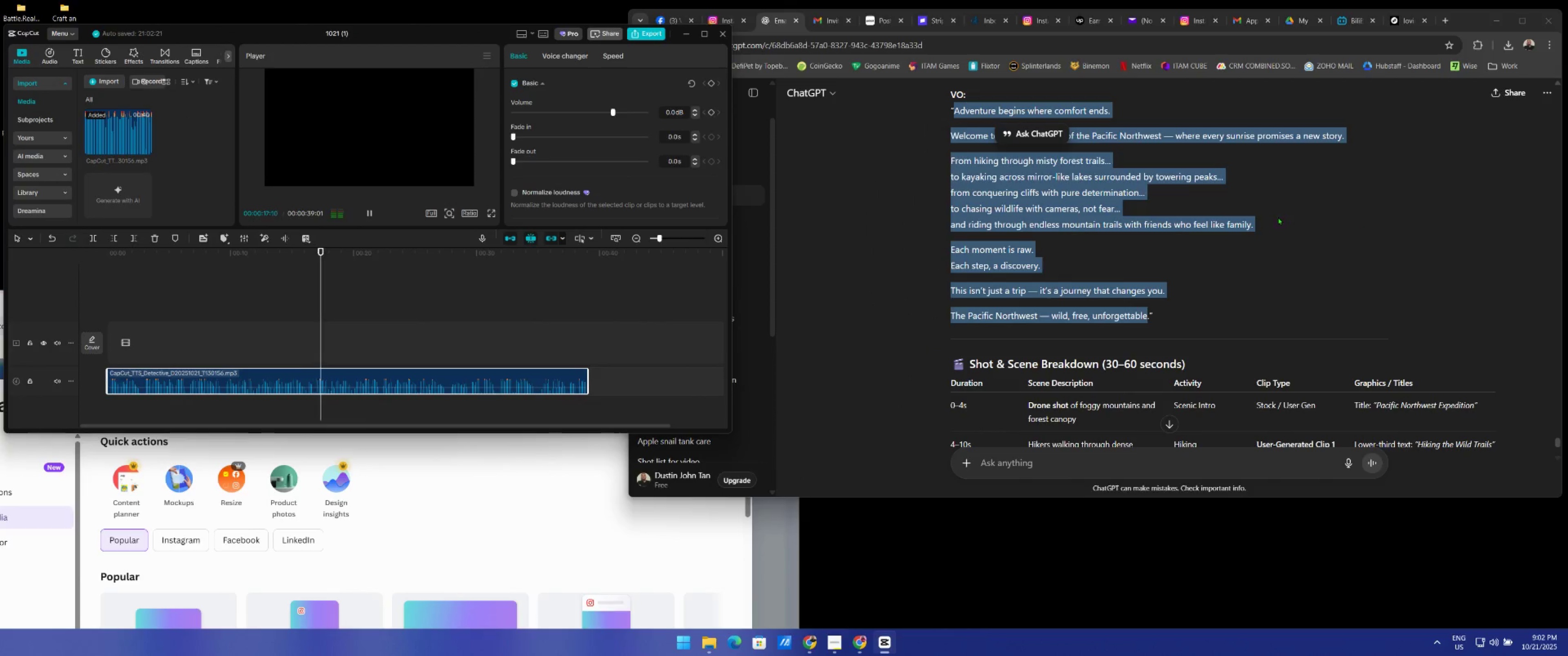 
scroll: coordinate [1187, 272], scroll_direction: down, amount: 1.0
 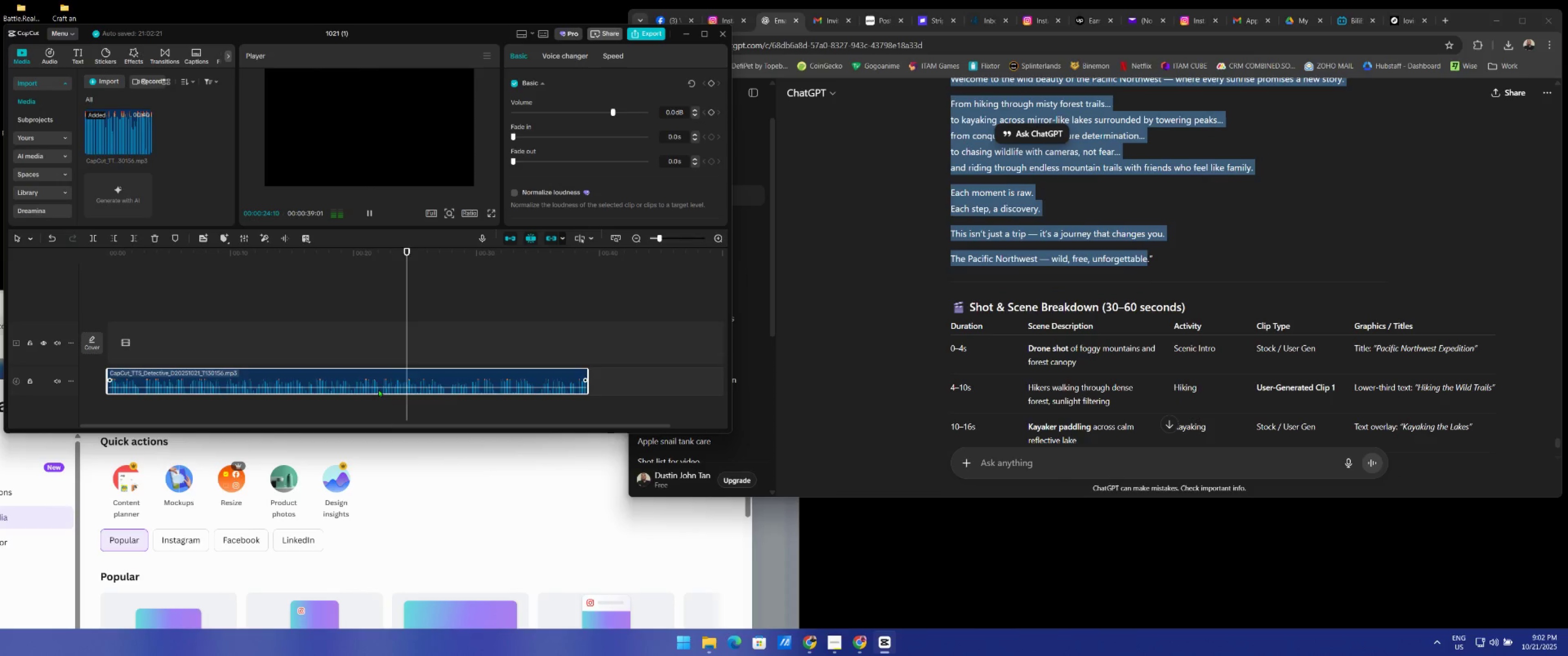 
left_click([366, 374])
 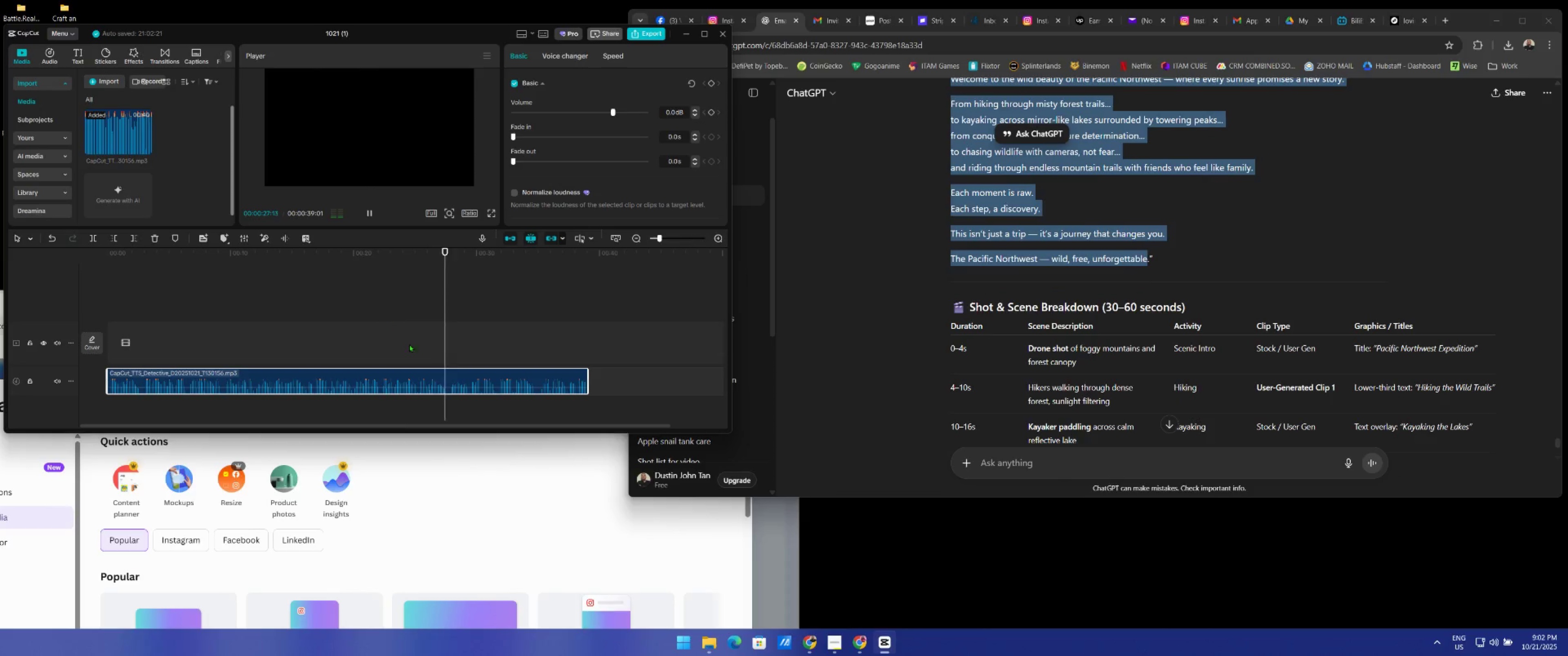 
left_click([503, 378])
 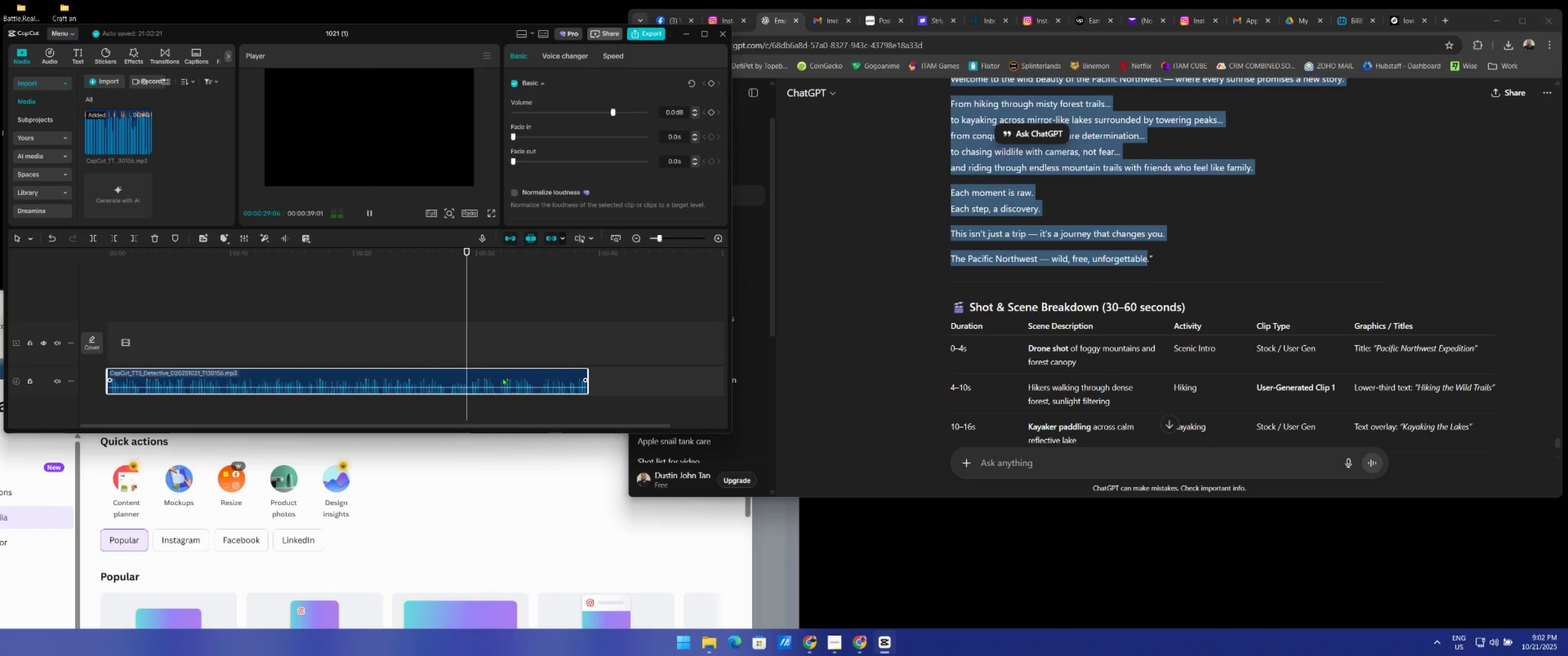 
key(Delete)
 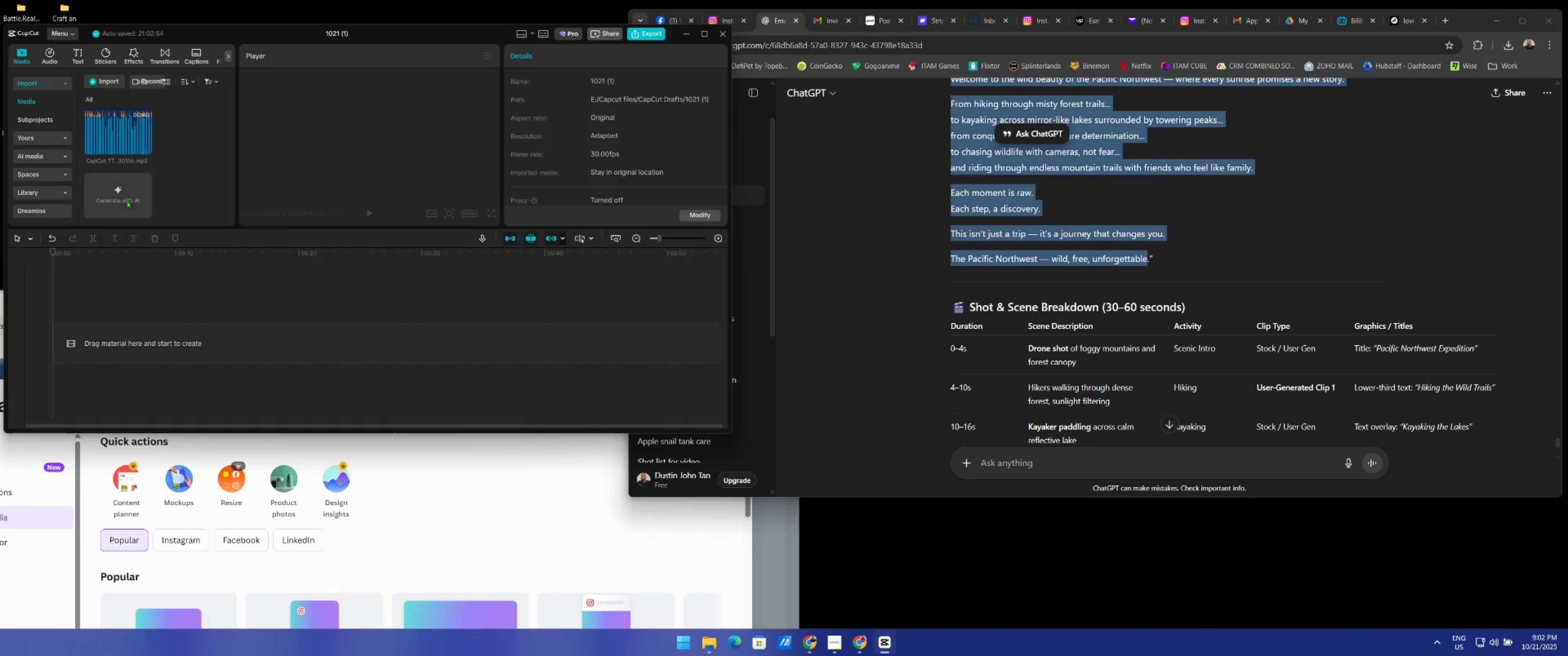 
scroll: coordinate [57, 185], scroll_direction: up, amount: 3.0
 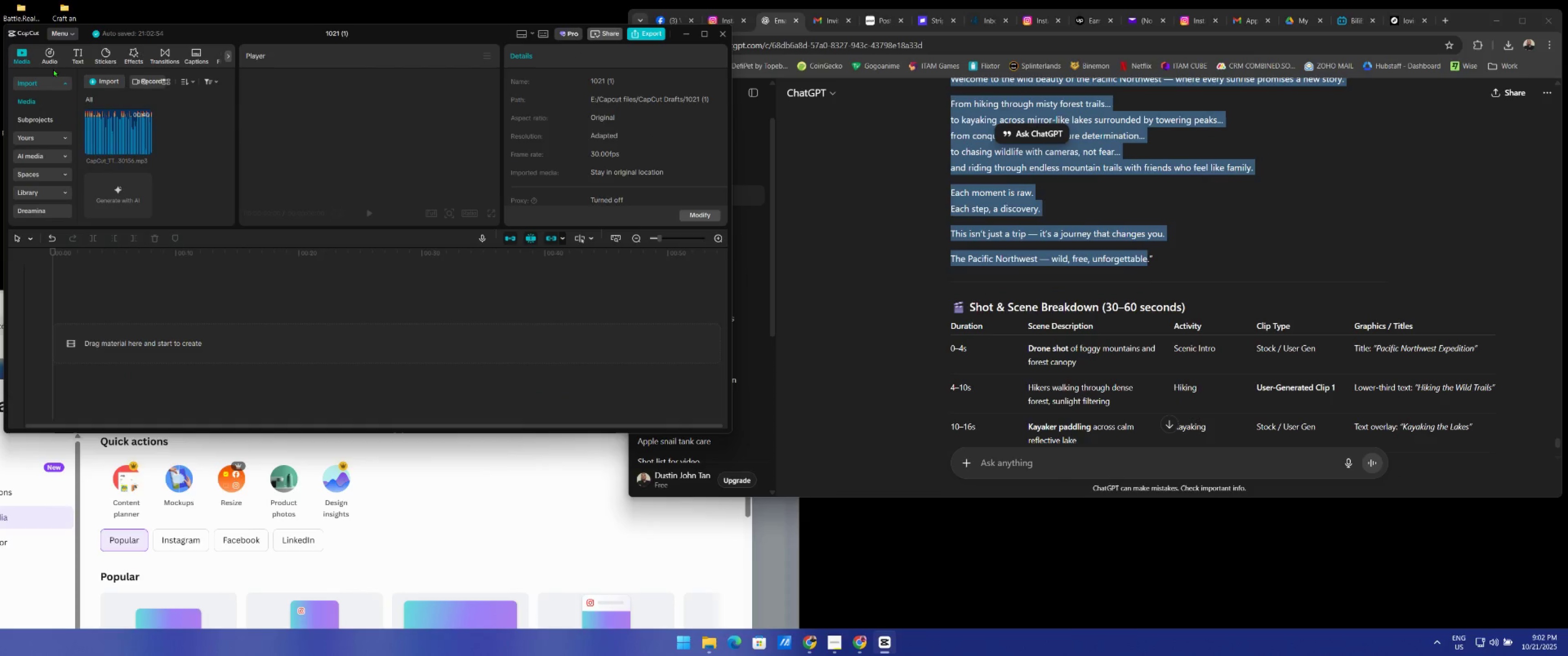 
left_click([52, 53])
 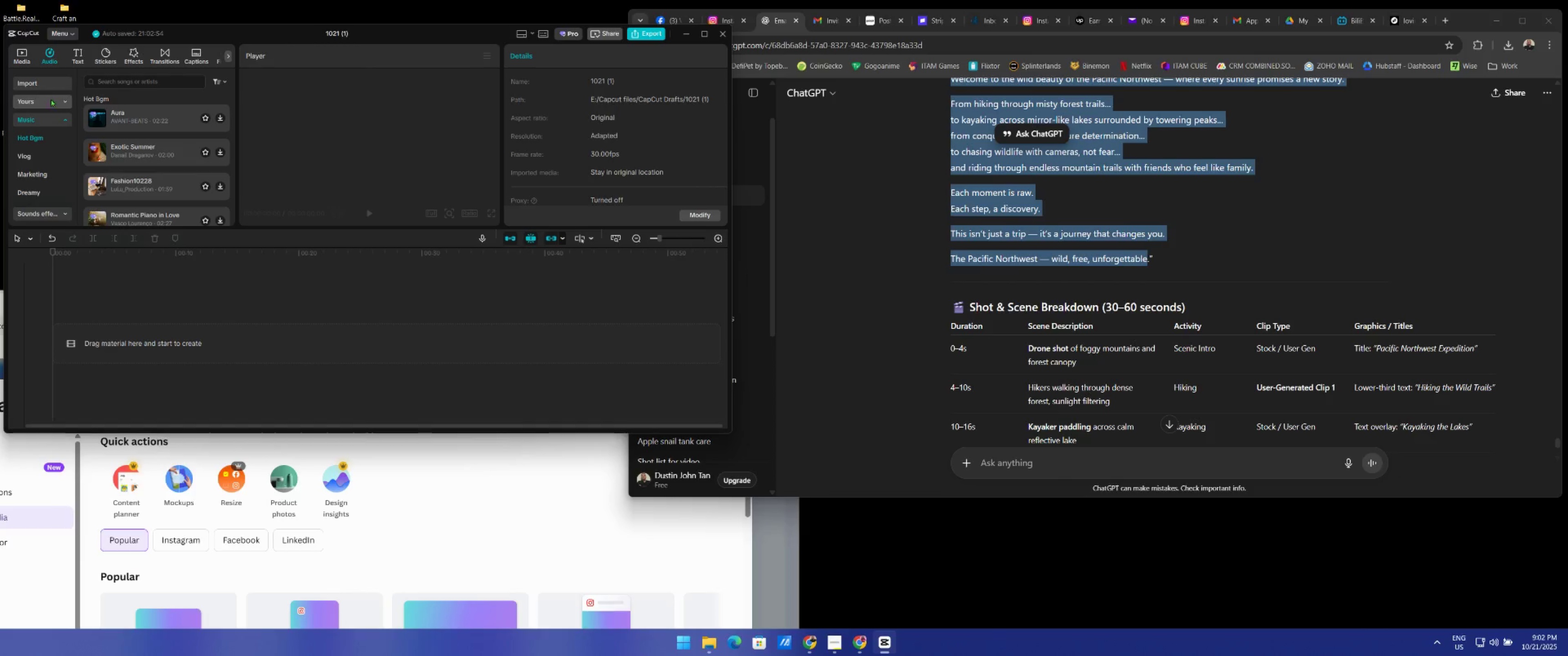 
scroll: coordinate [47, 163], scroll_direction: down, amount: 3.0